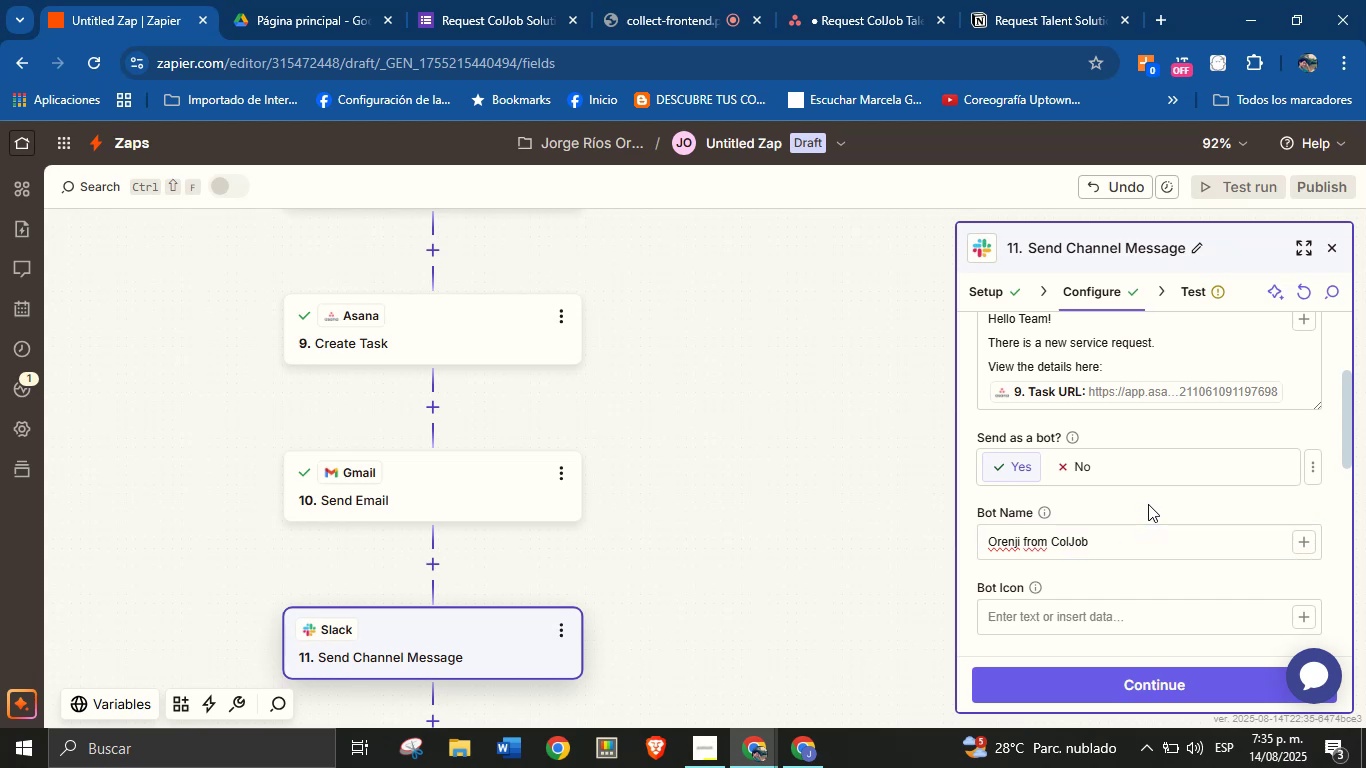 
scroll: coordinate [1128, 512], scroll_direction: down, amount: 6.0
 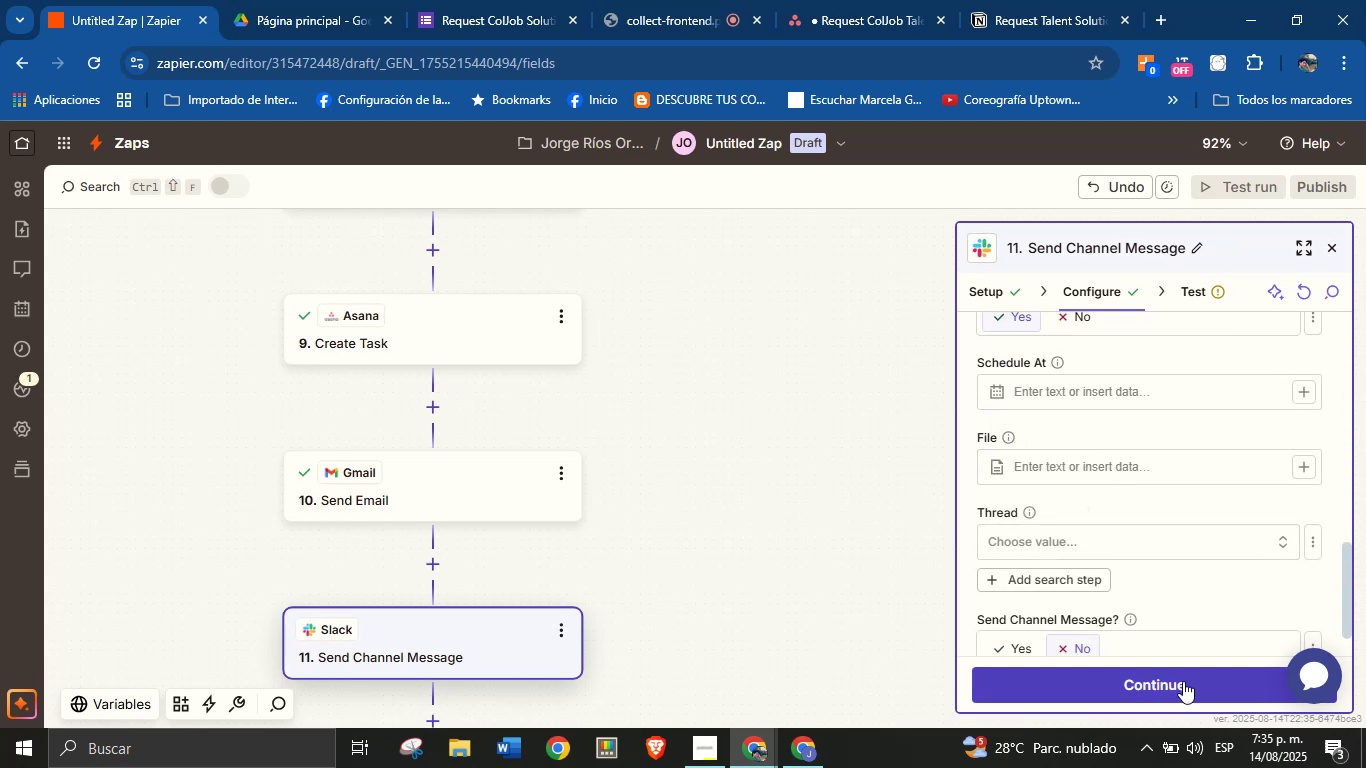 
left_click([1183, 681])
 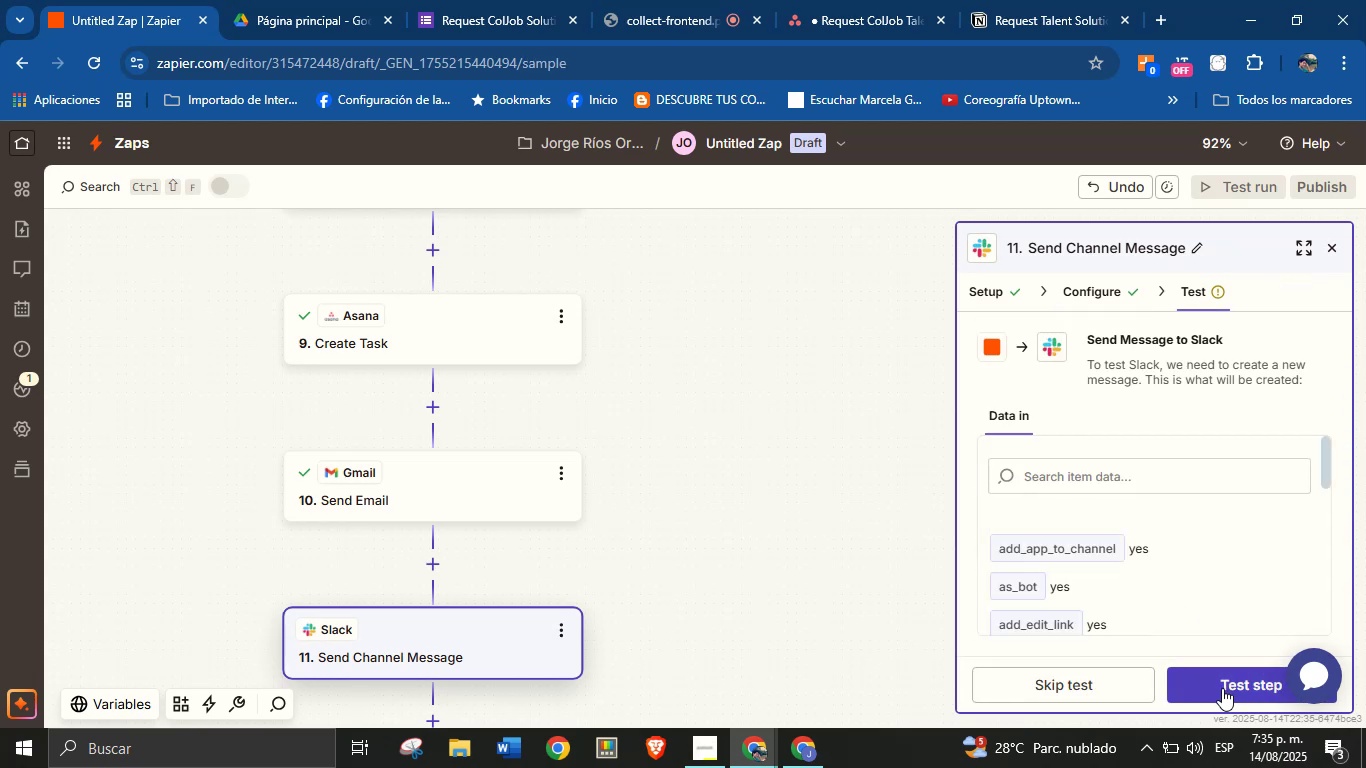 
left_click([1222, 688])
 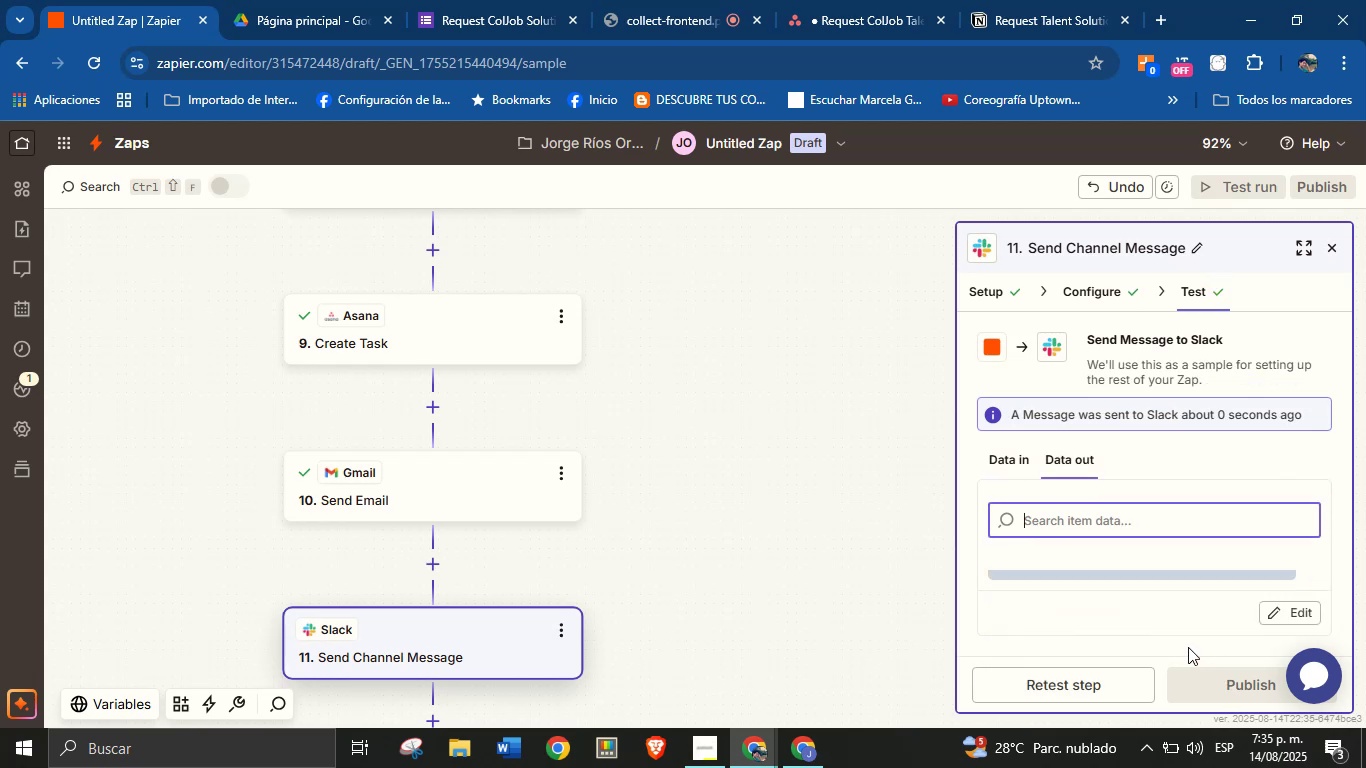 
wait(15.41)
 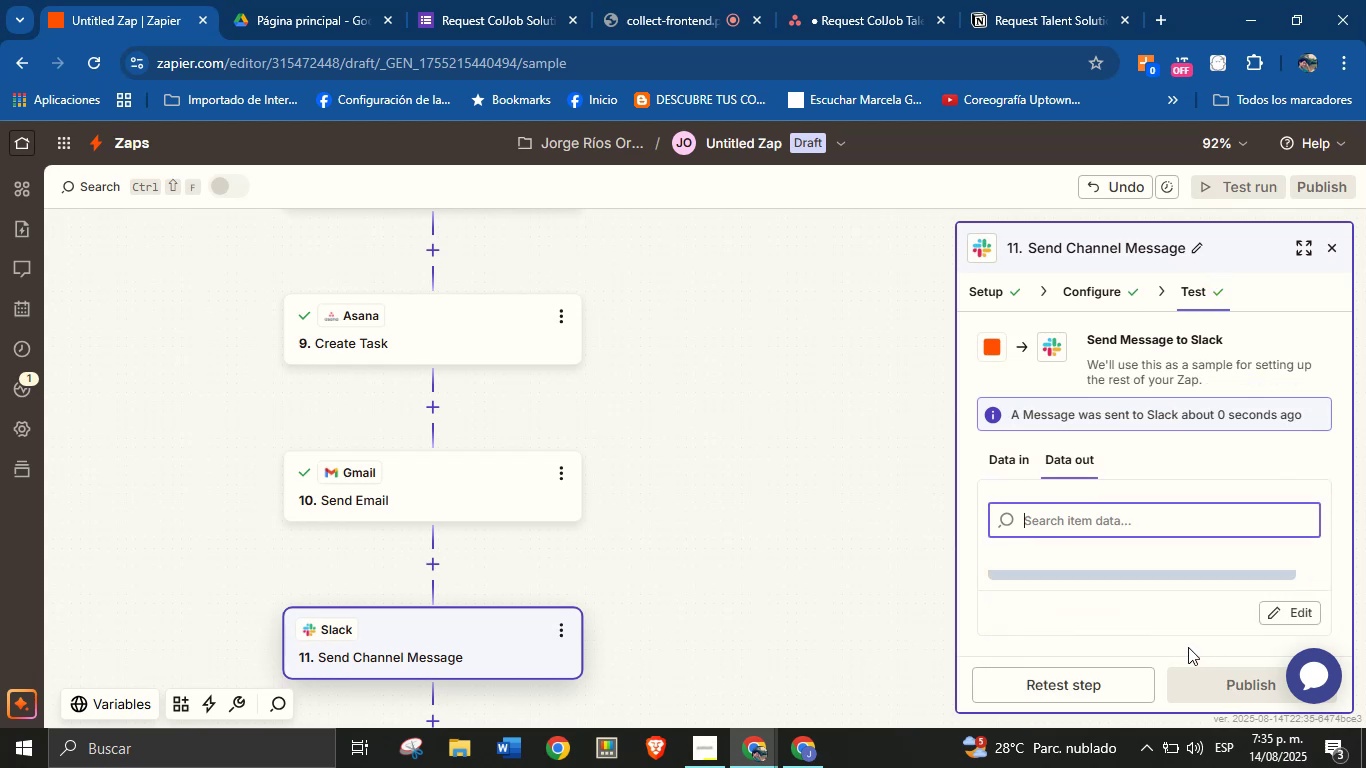 
left_click([1328, 248])
 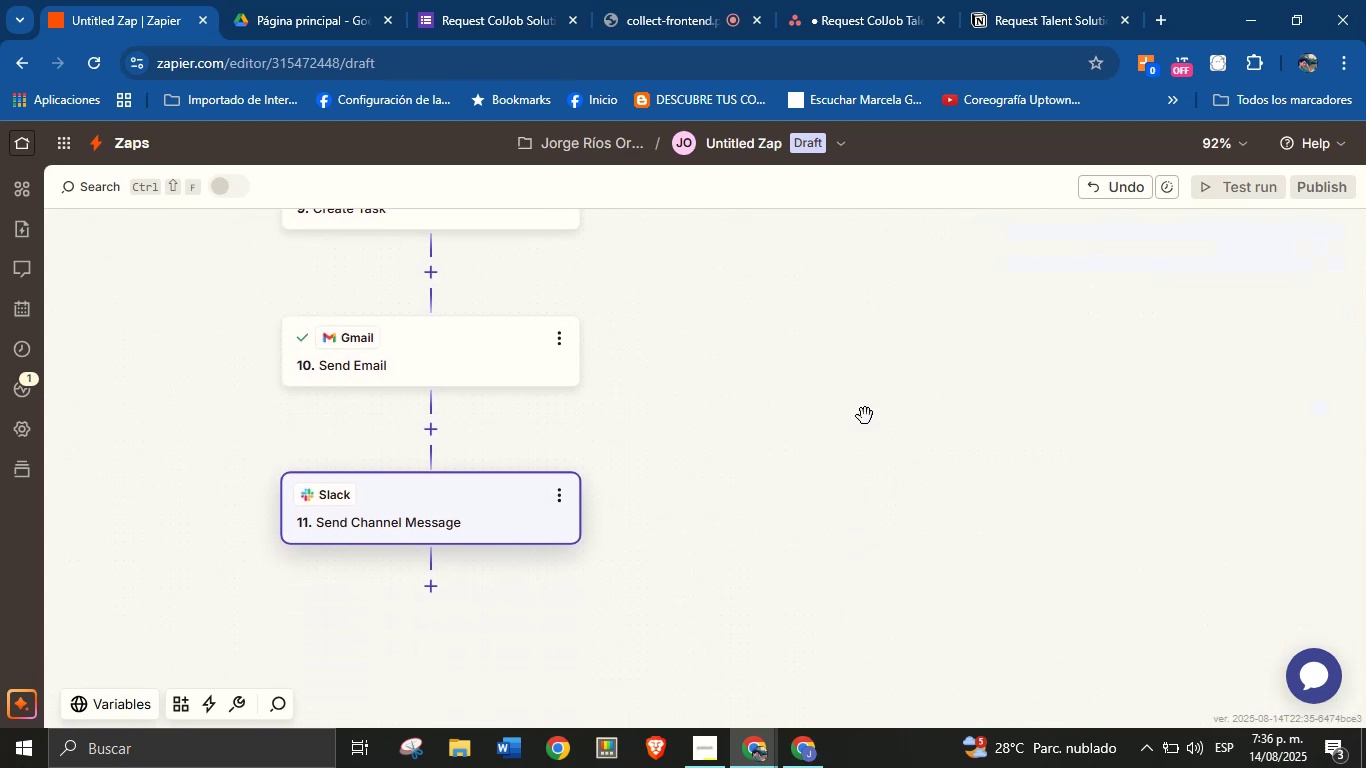 
left_click([825, 429])
 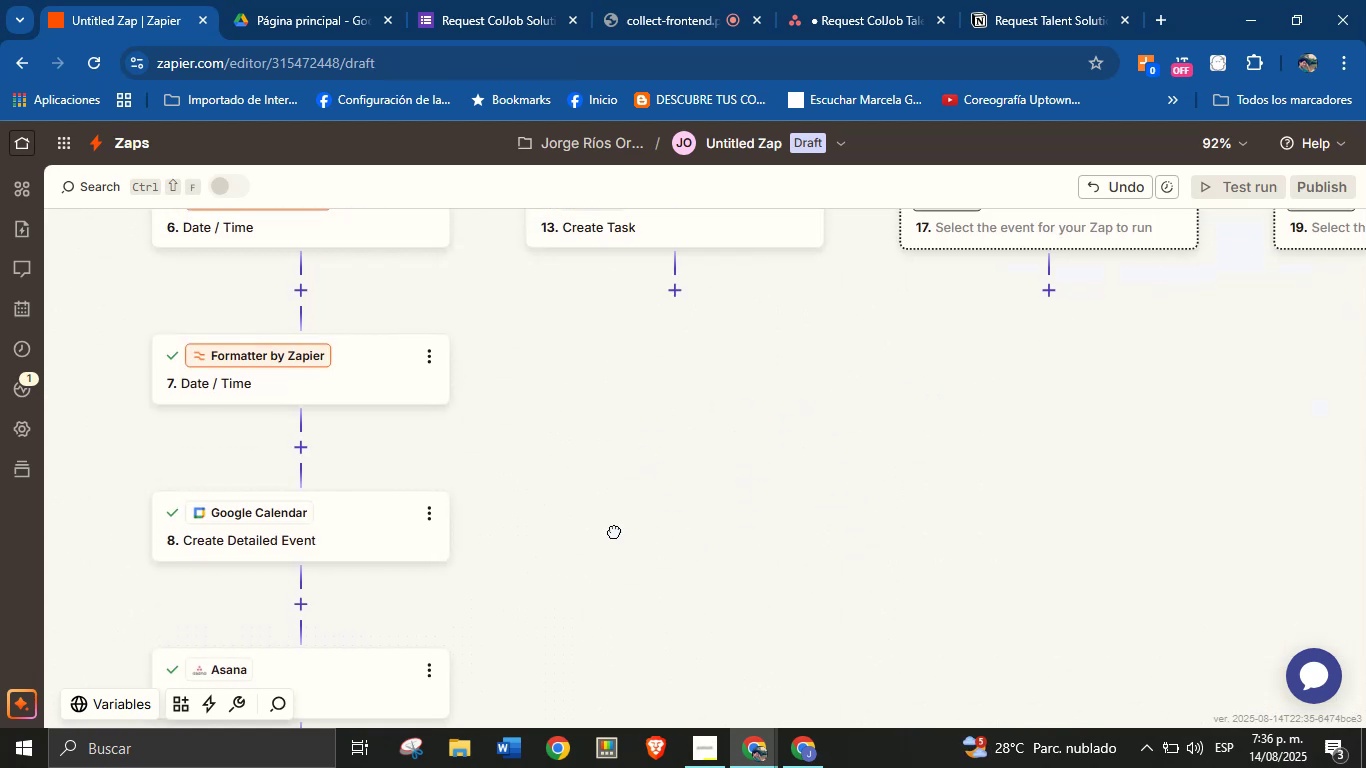 
wait(8.75)
 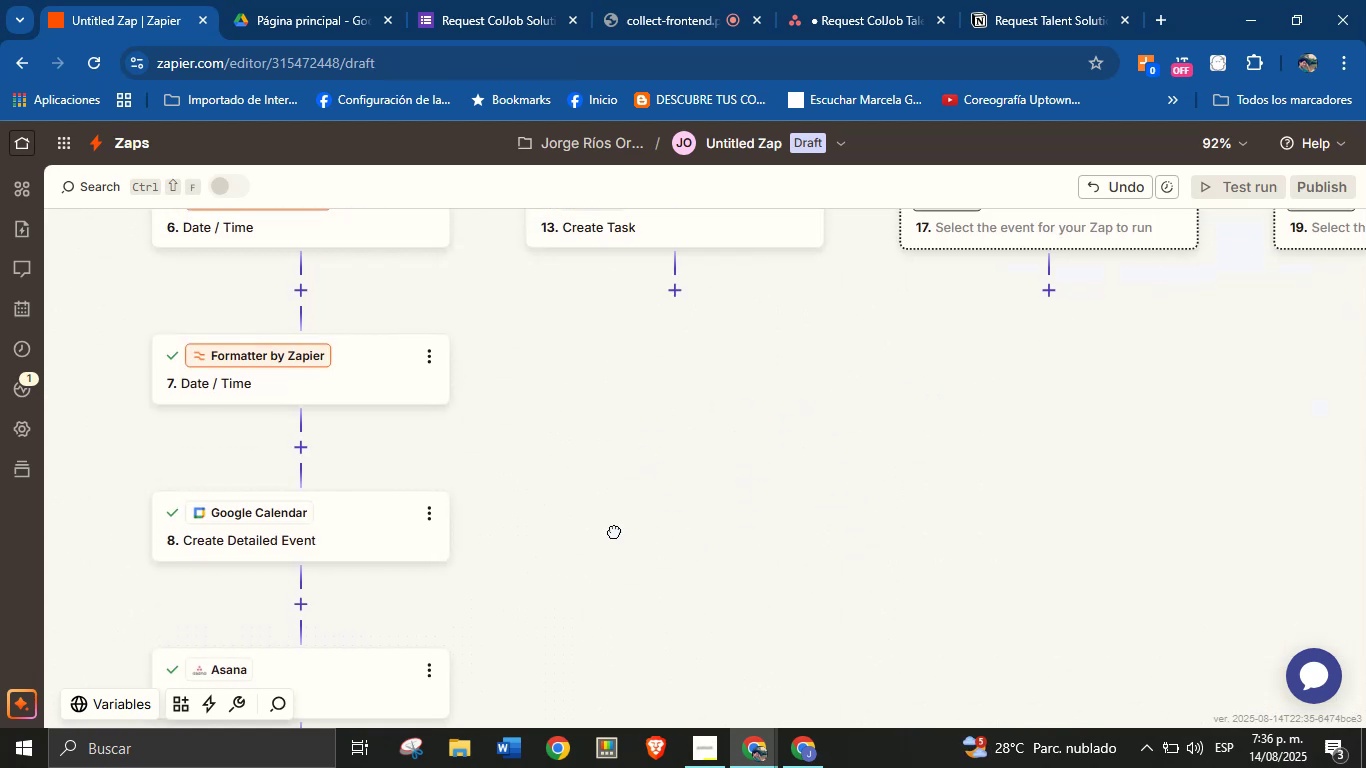 
left_click([597, 510])
 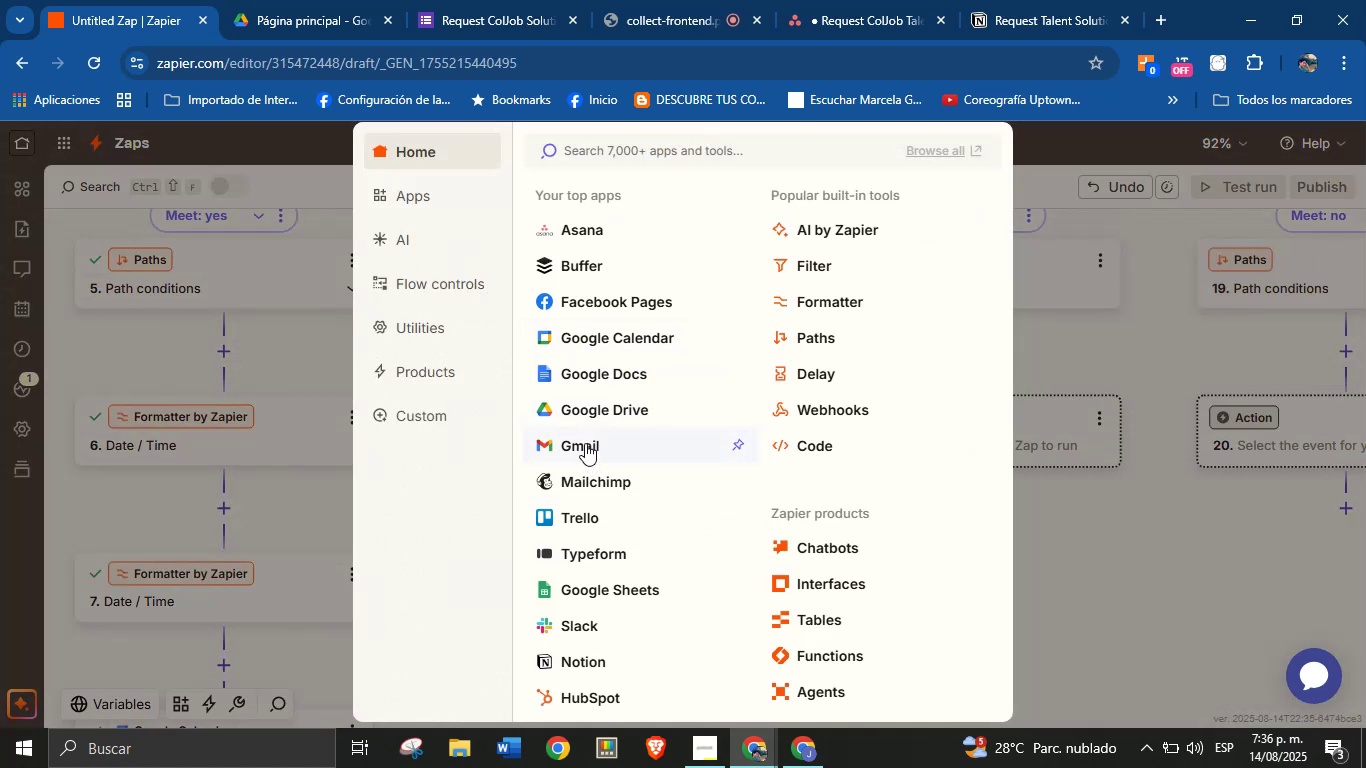 
wait(6.61)
 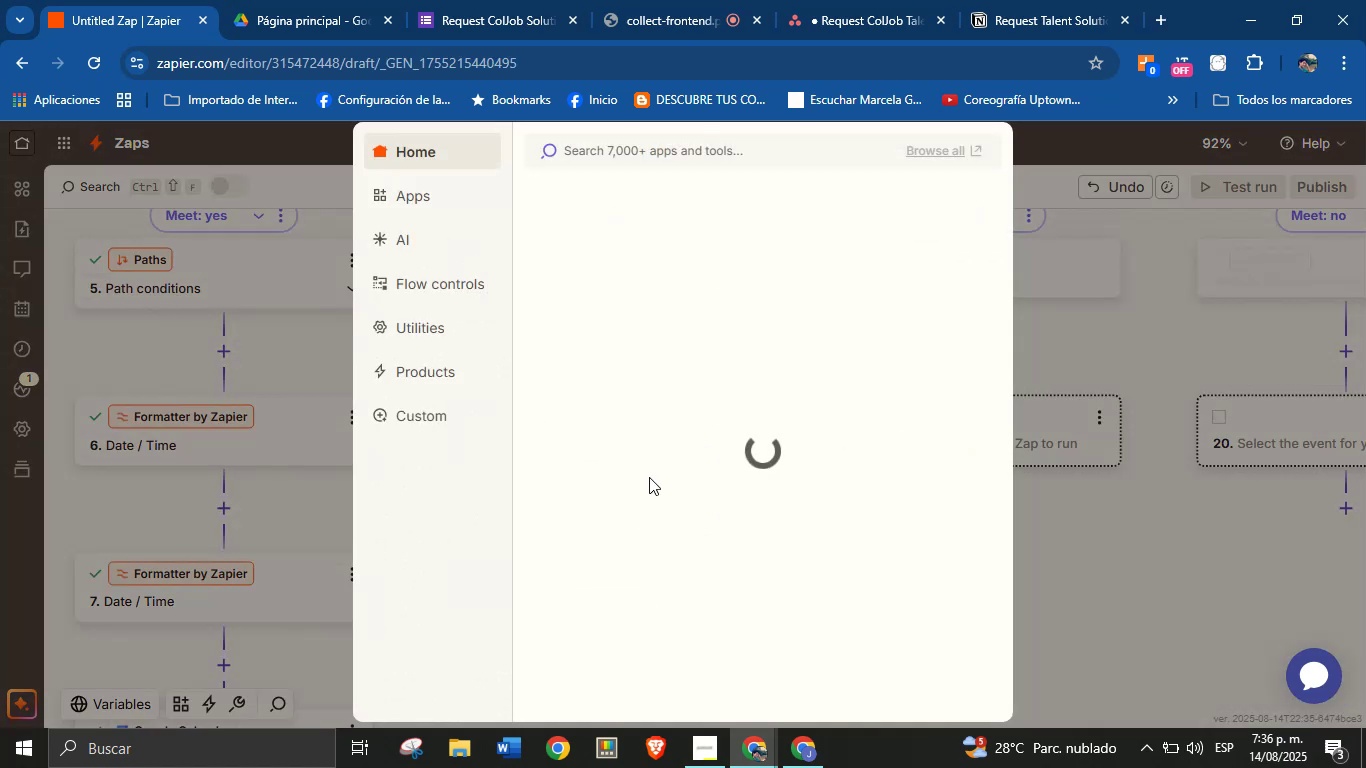 
left_click([585, 443])
 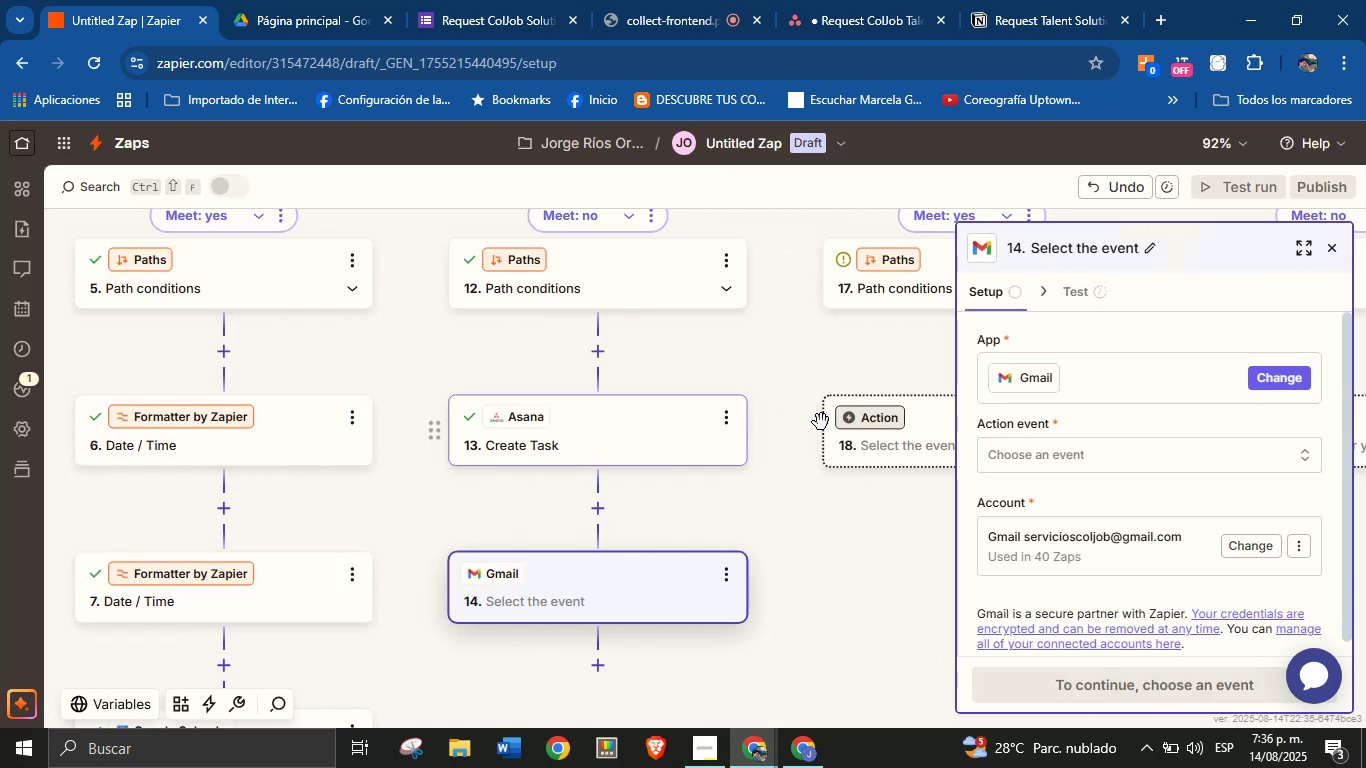 
left_click([1043, 463])
 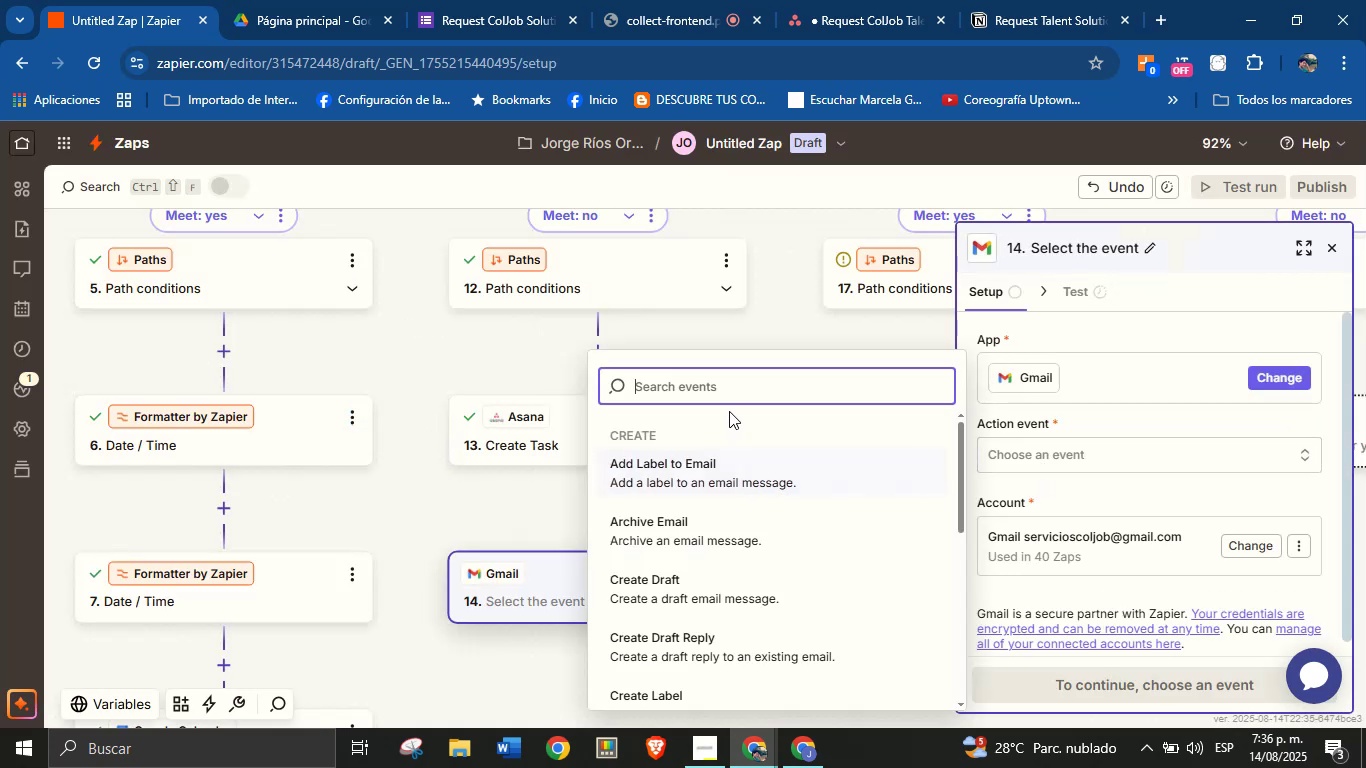 
type(send)
 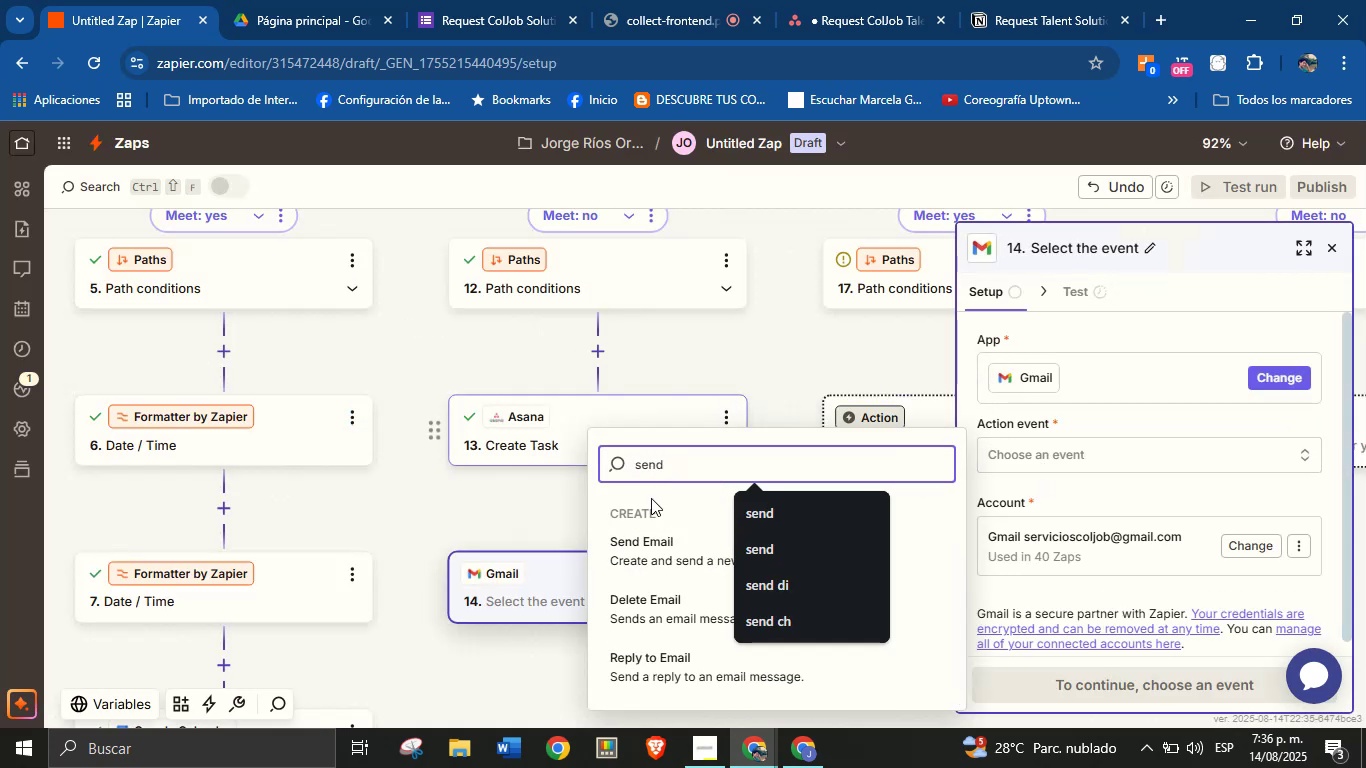 
left_click([648, 543])
 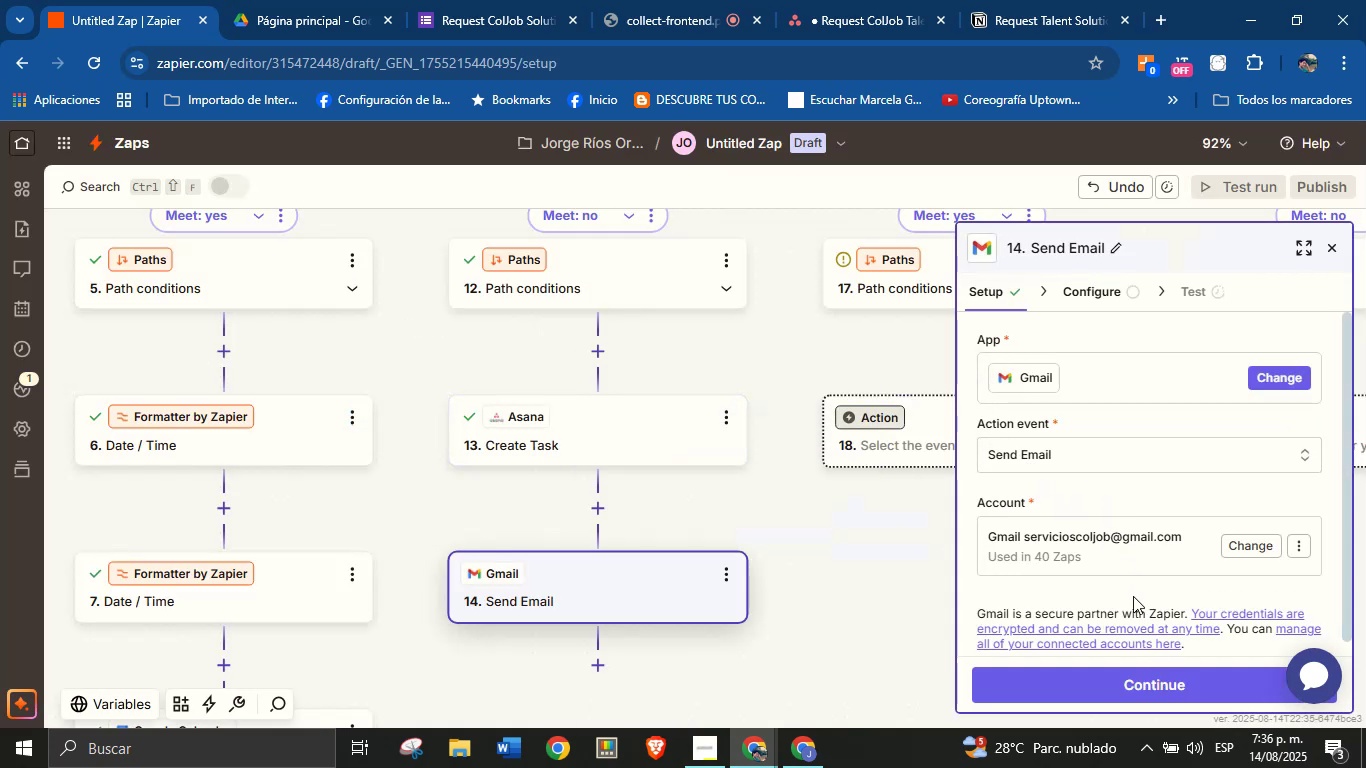 
left_click([1171, 695])
 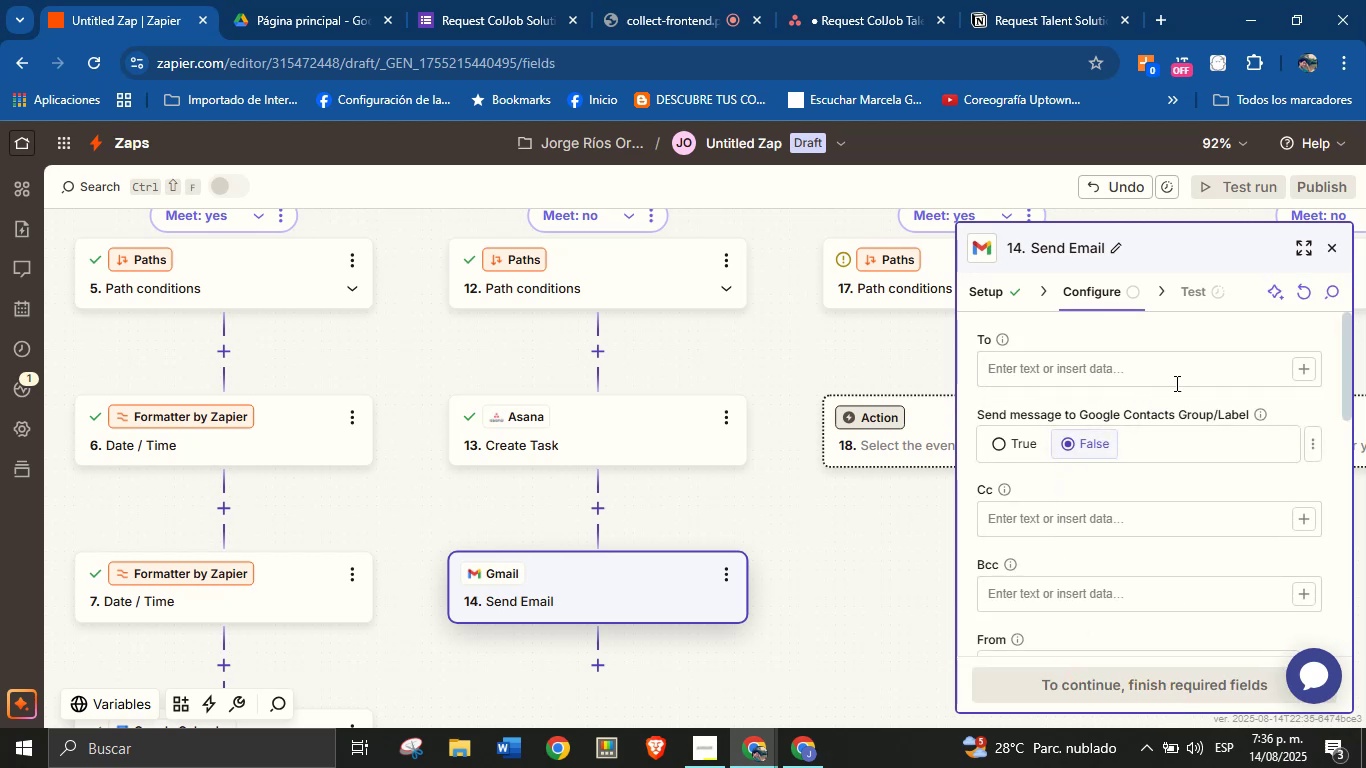 
left_click([1301, 370])
 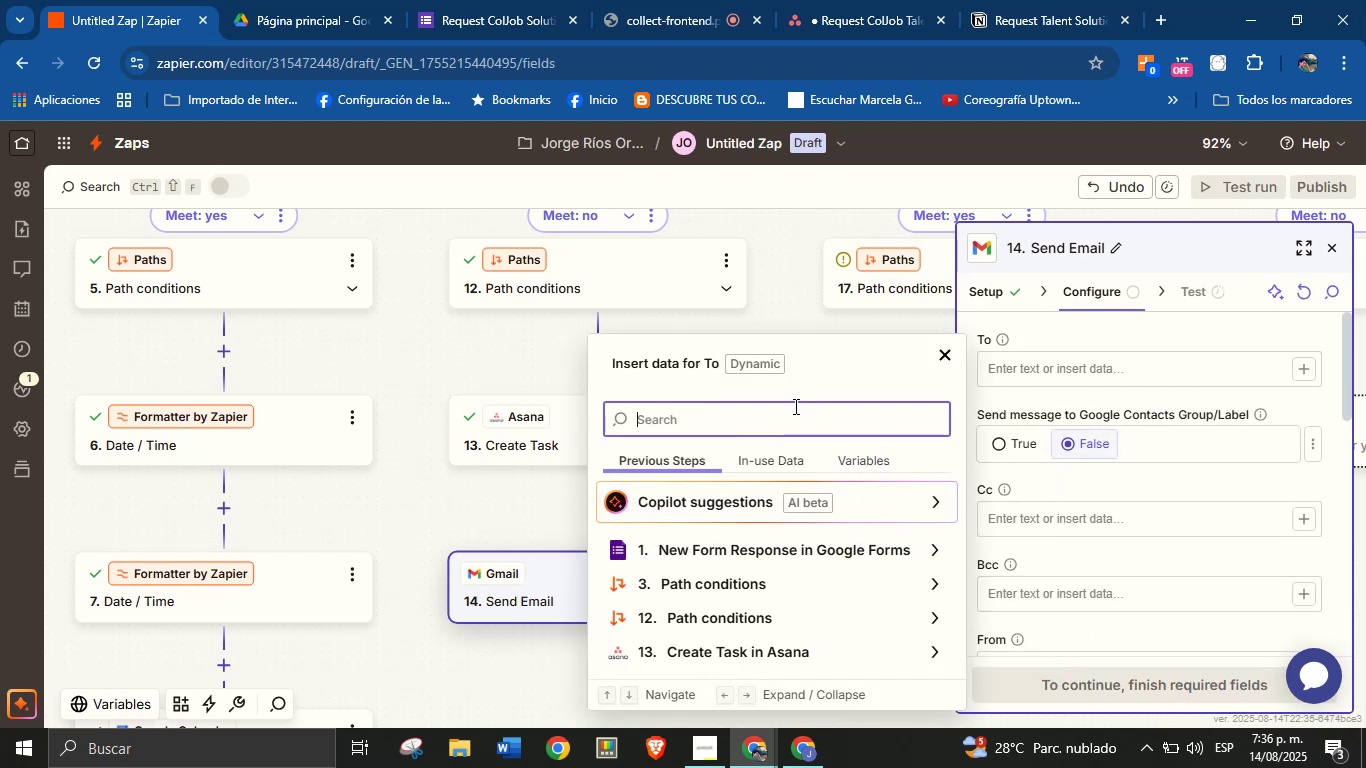 
wait(6.18)
 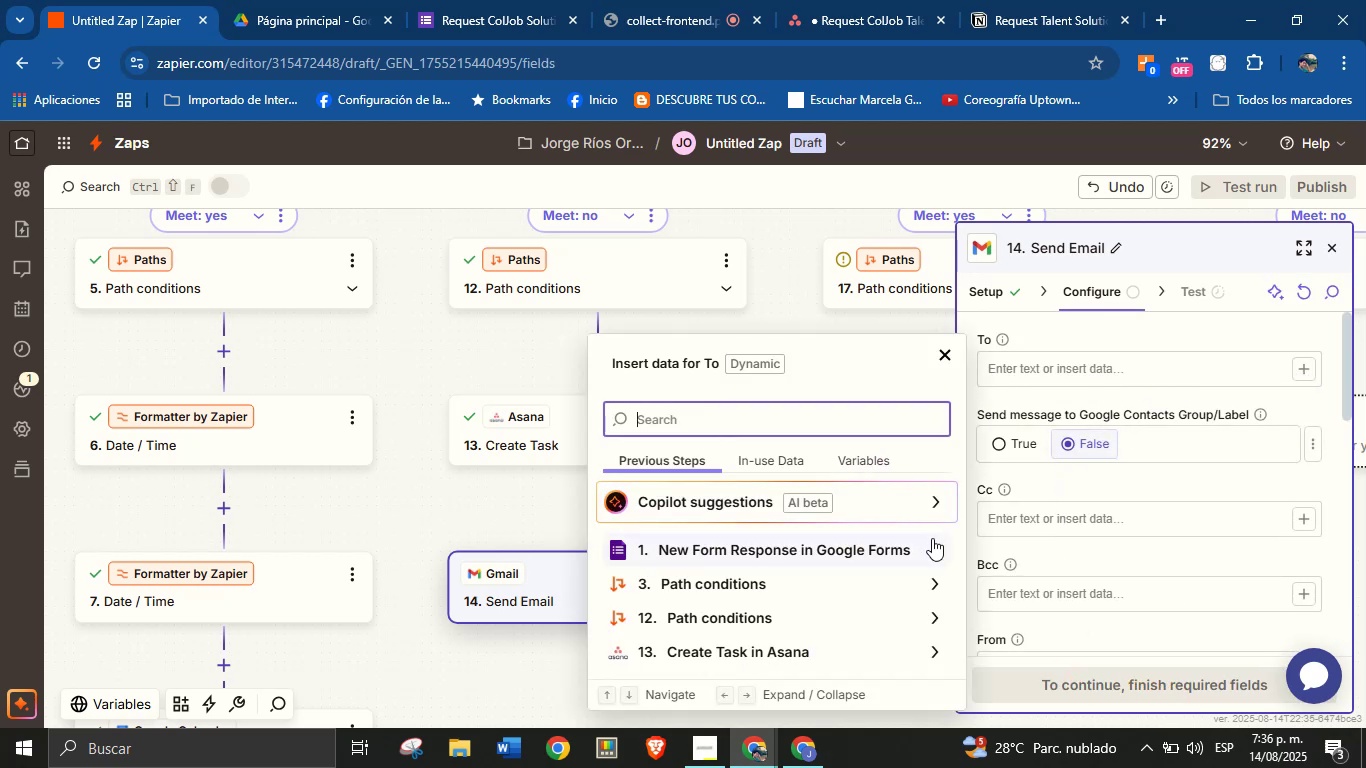 
left_click([924, 541])
 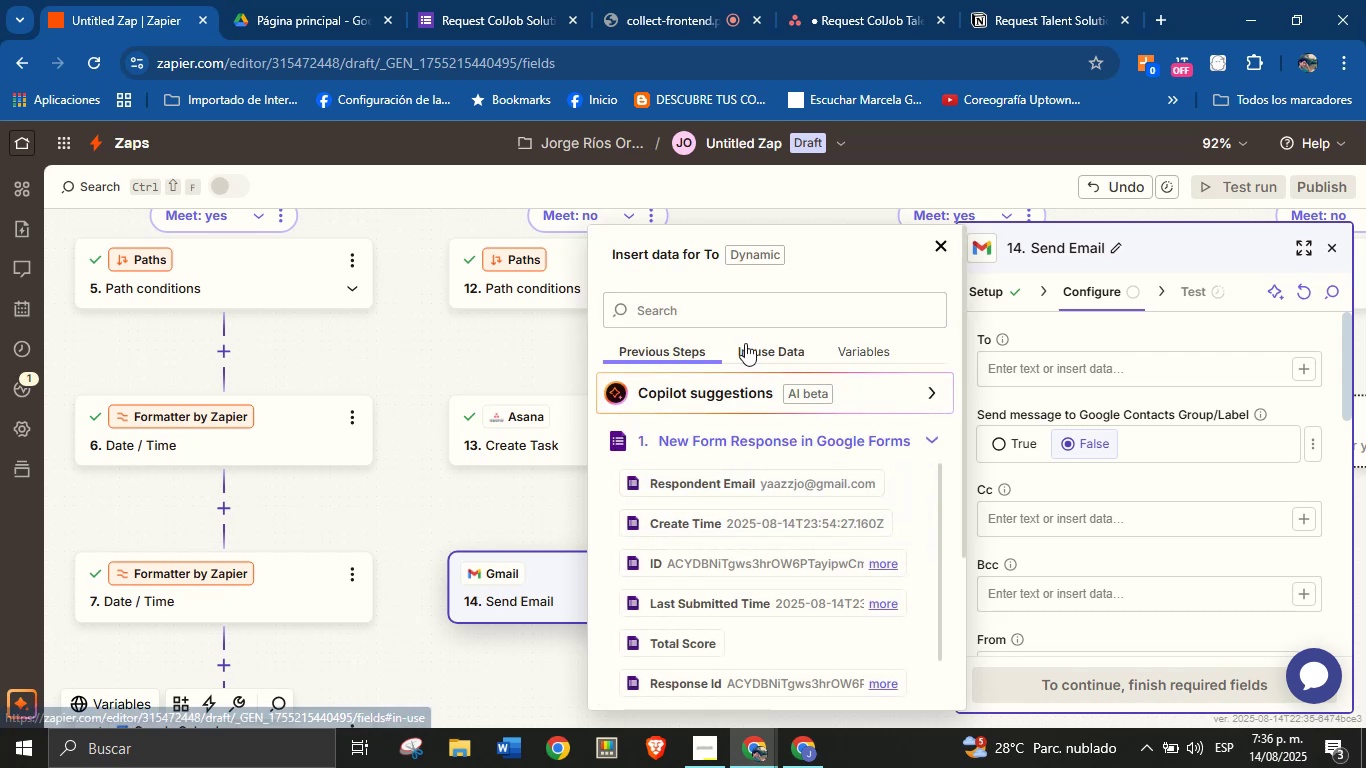 
left_click([749, 323])
 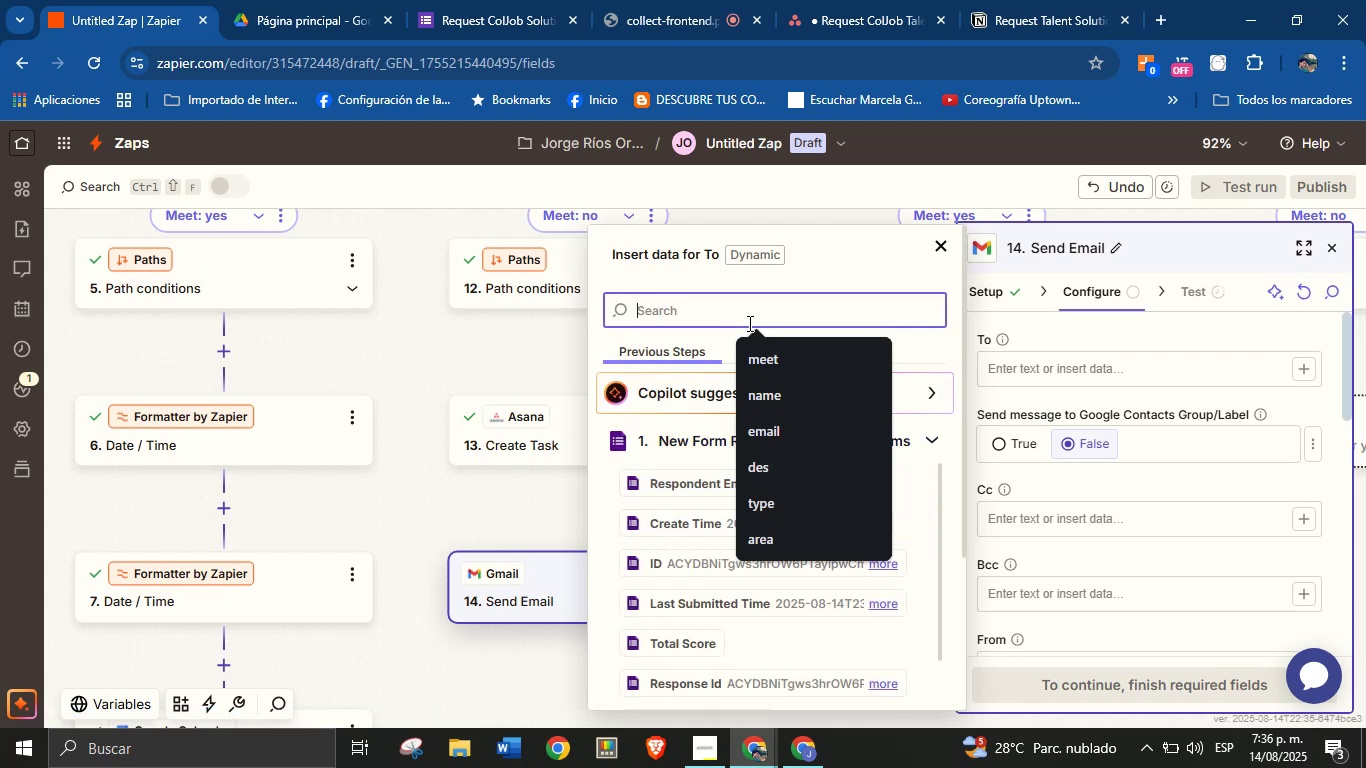 
type(email)
 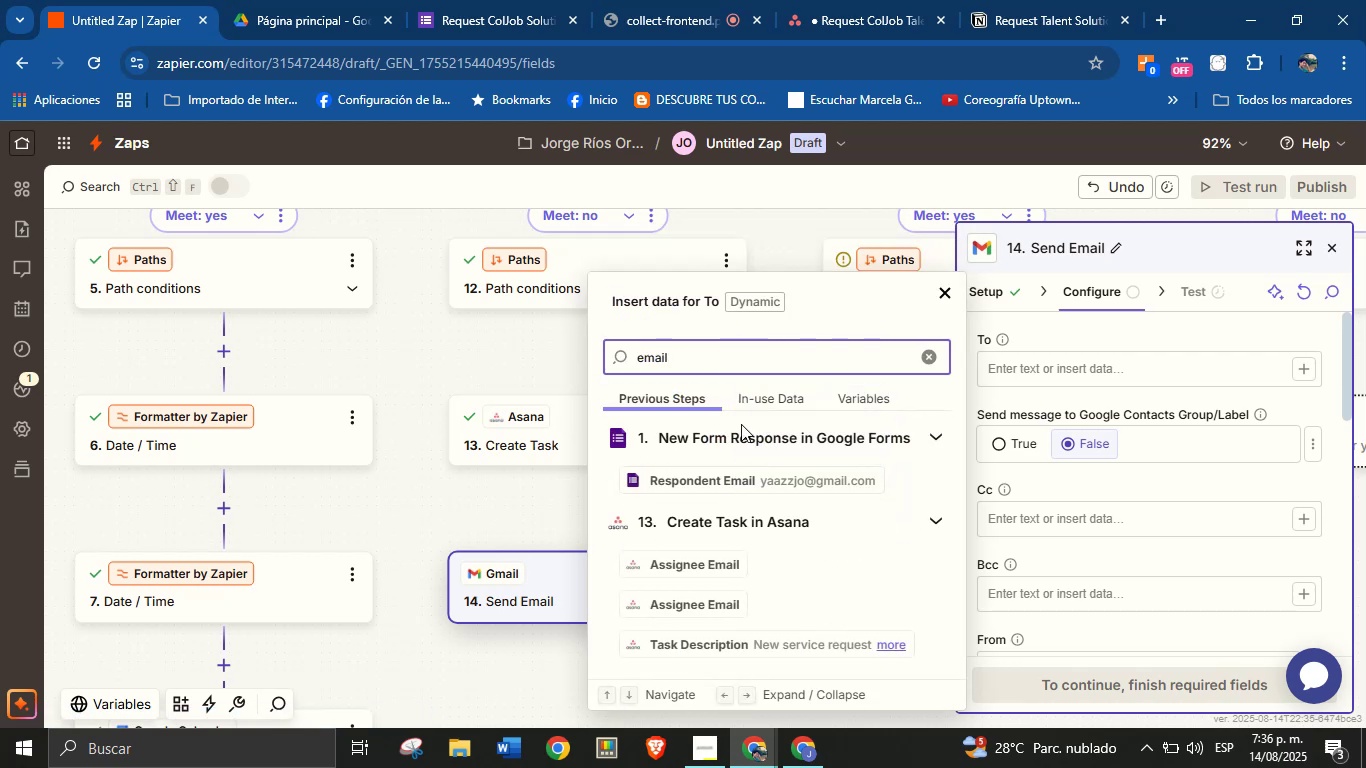 
left_click([746, 468])
 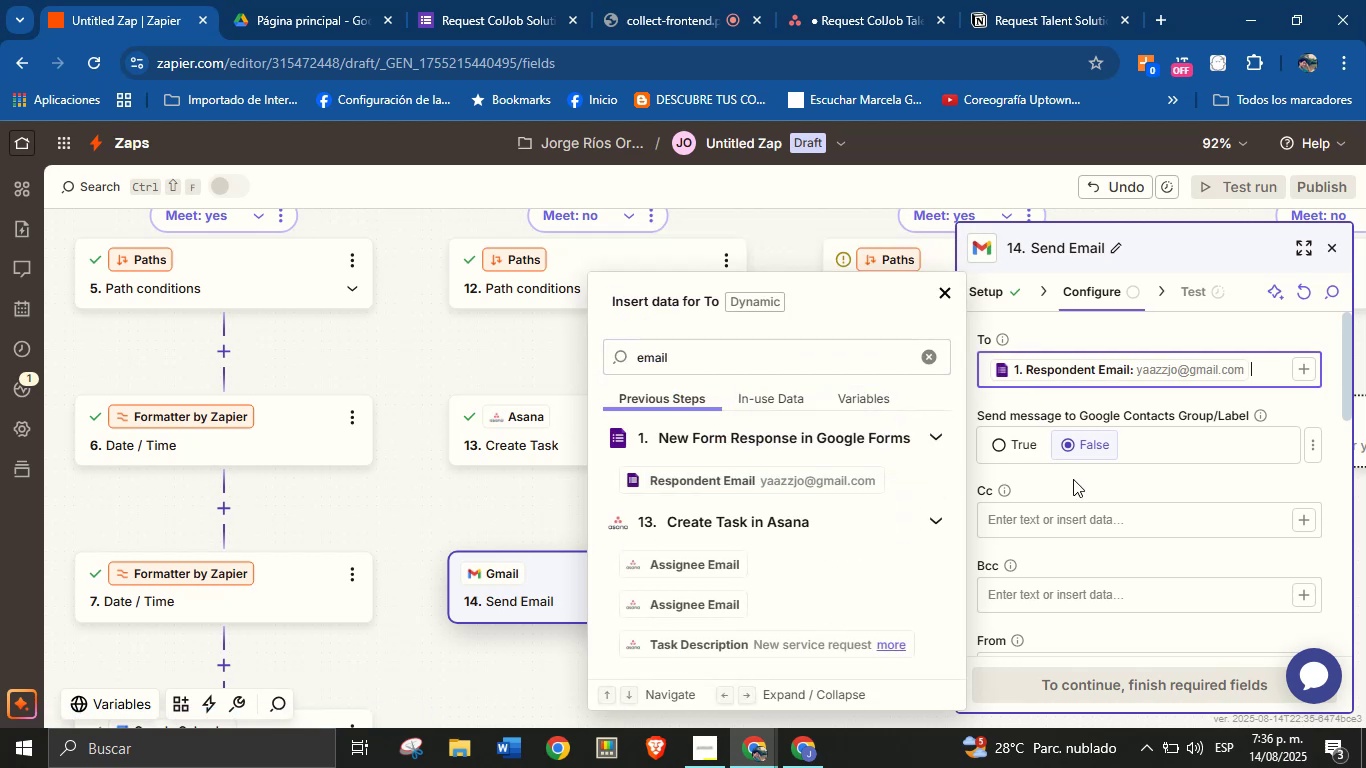 
left_click([1083, 482])
 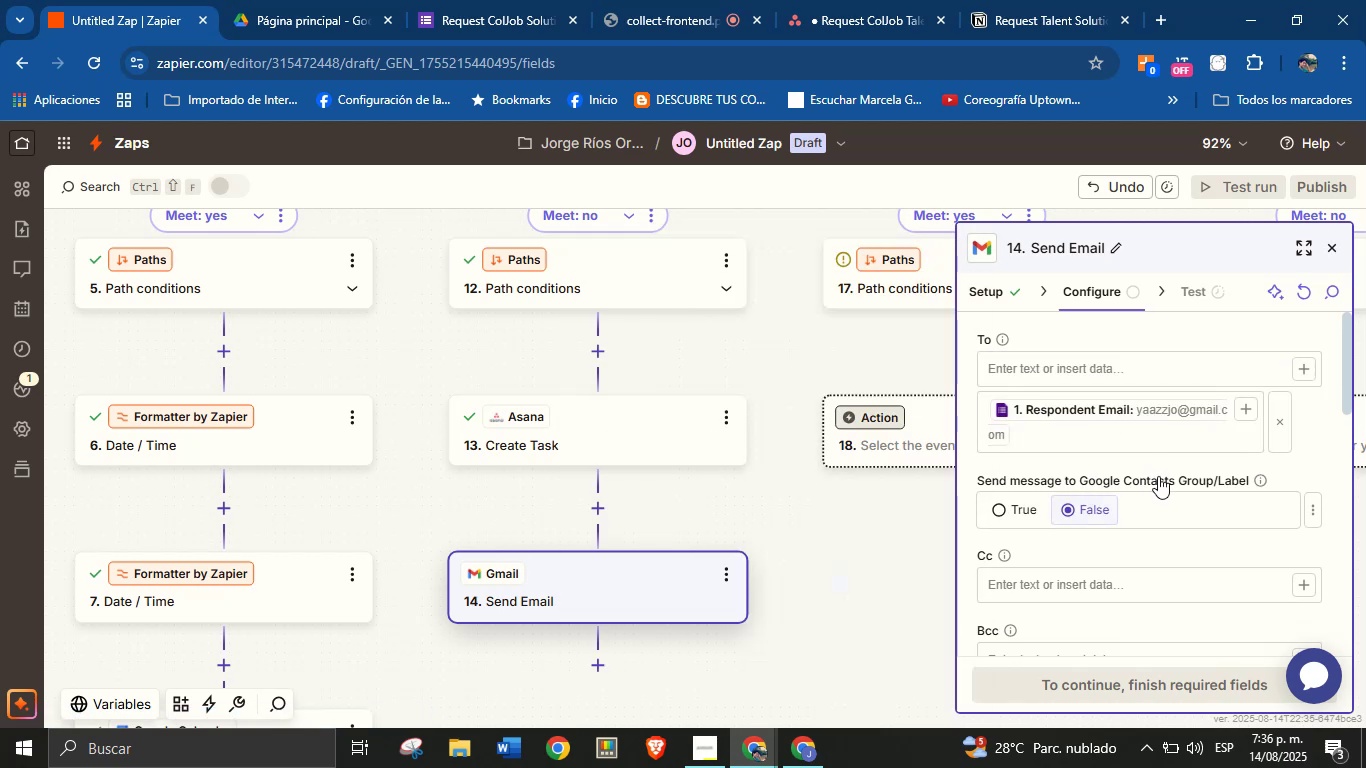 
scroll: coordinate [1200, 477], scroll_direction: down, amount: 4.0
 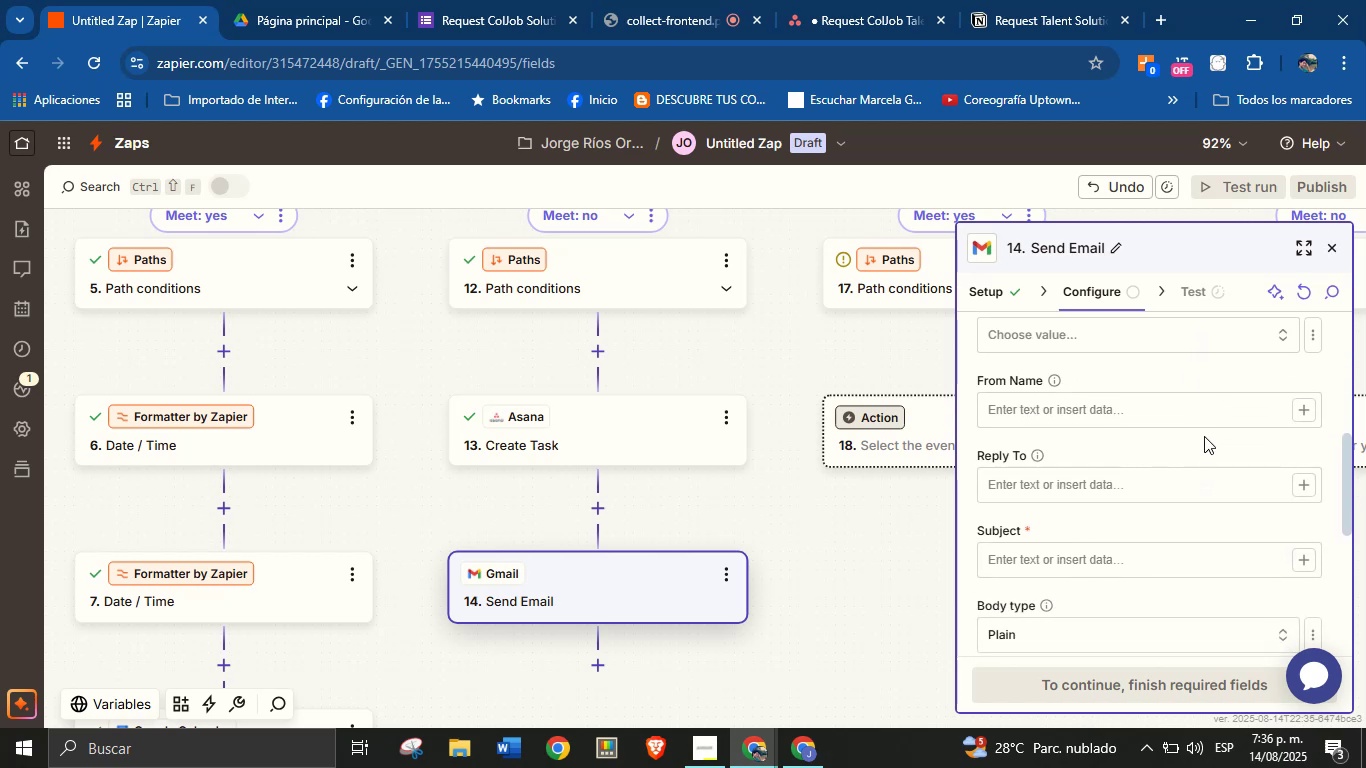 
left_click([1218, 410])
 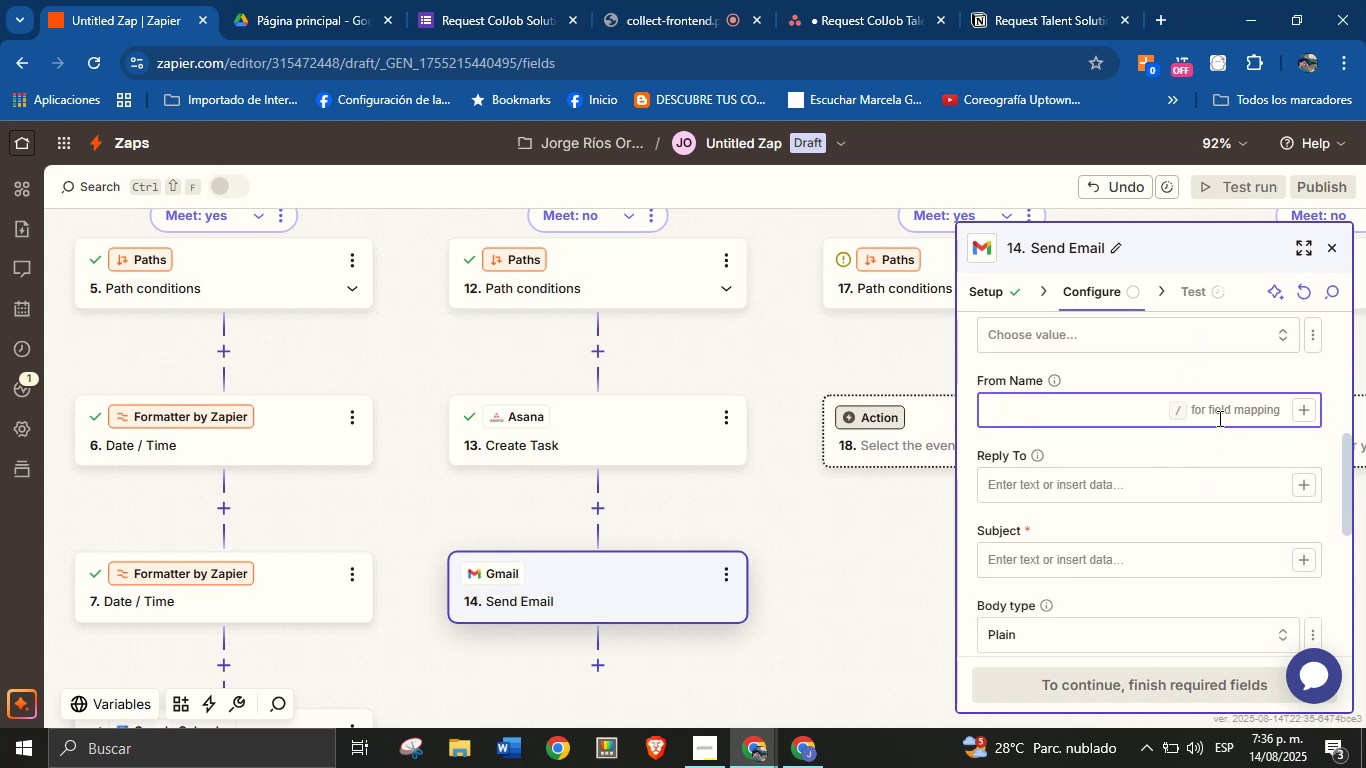 
type(Jorge from ColJob)
 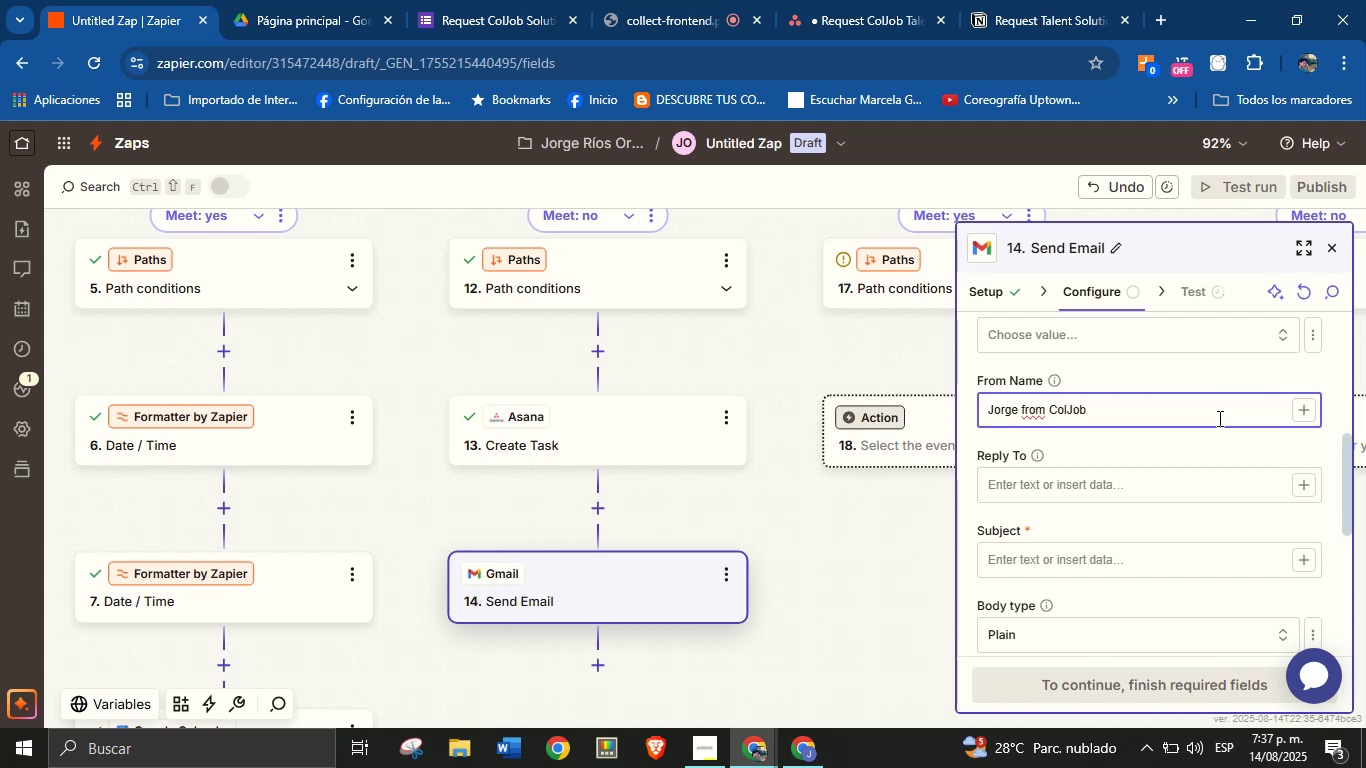 
left_click([1207, 452])
 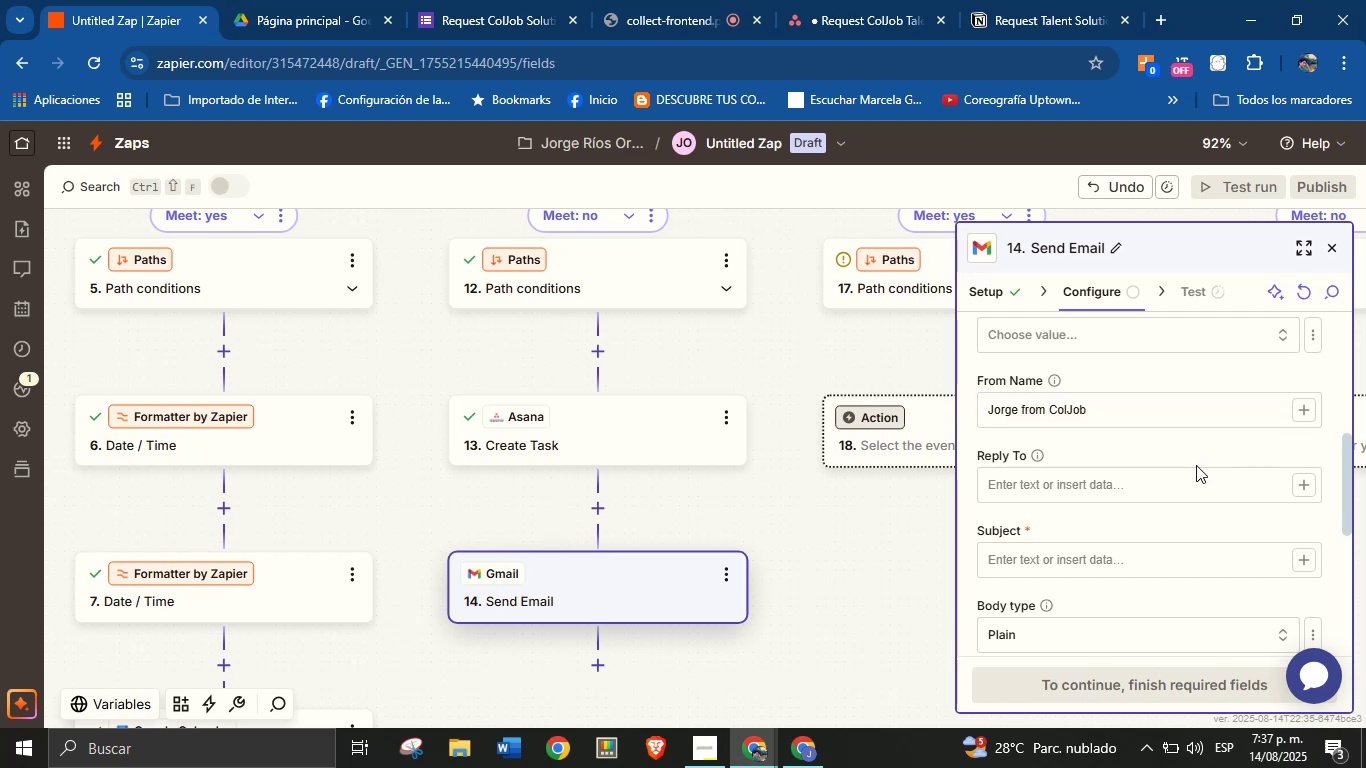 
scroll: coordinate [1175, 489], scroll_direction: down, amount: 1.0
 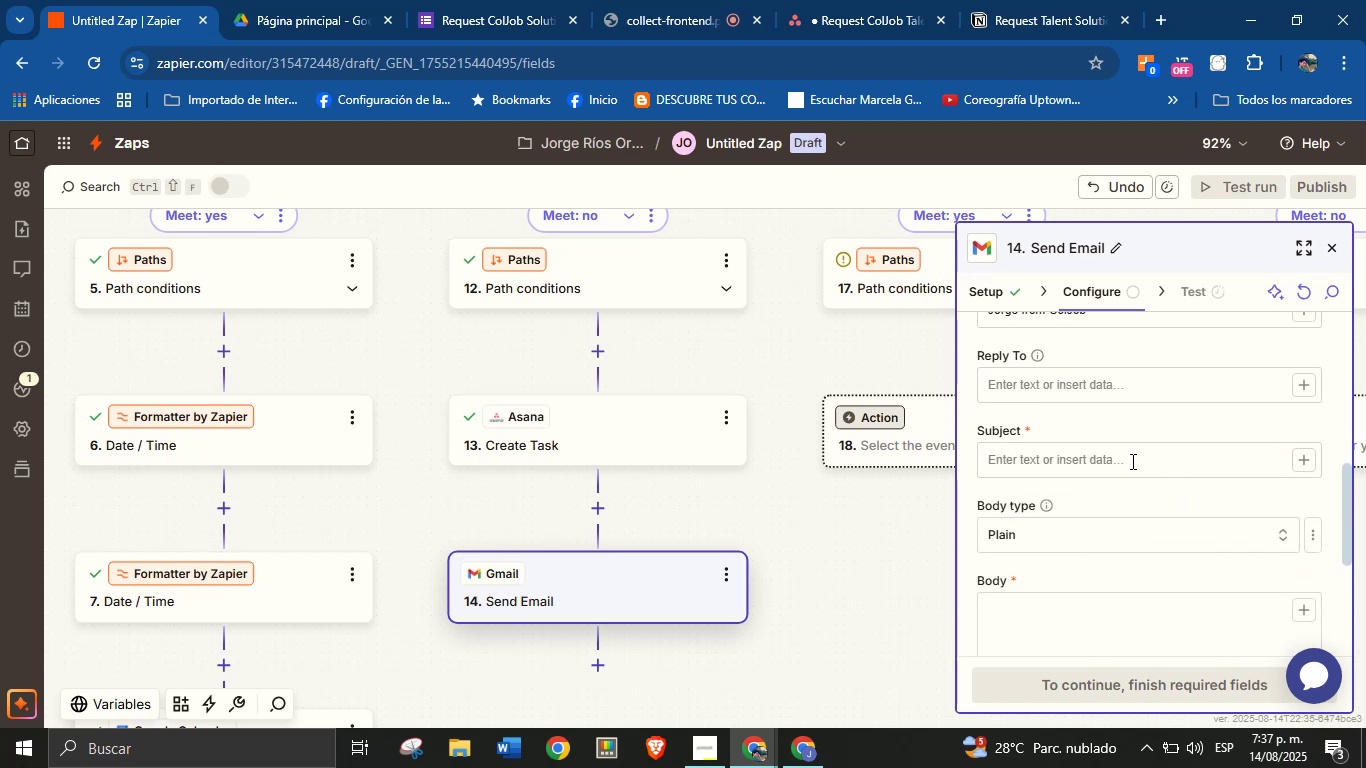 
left_click([1133, 457])
 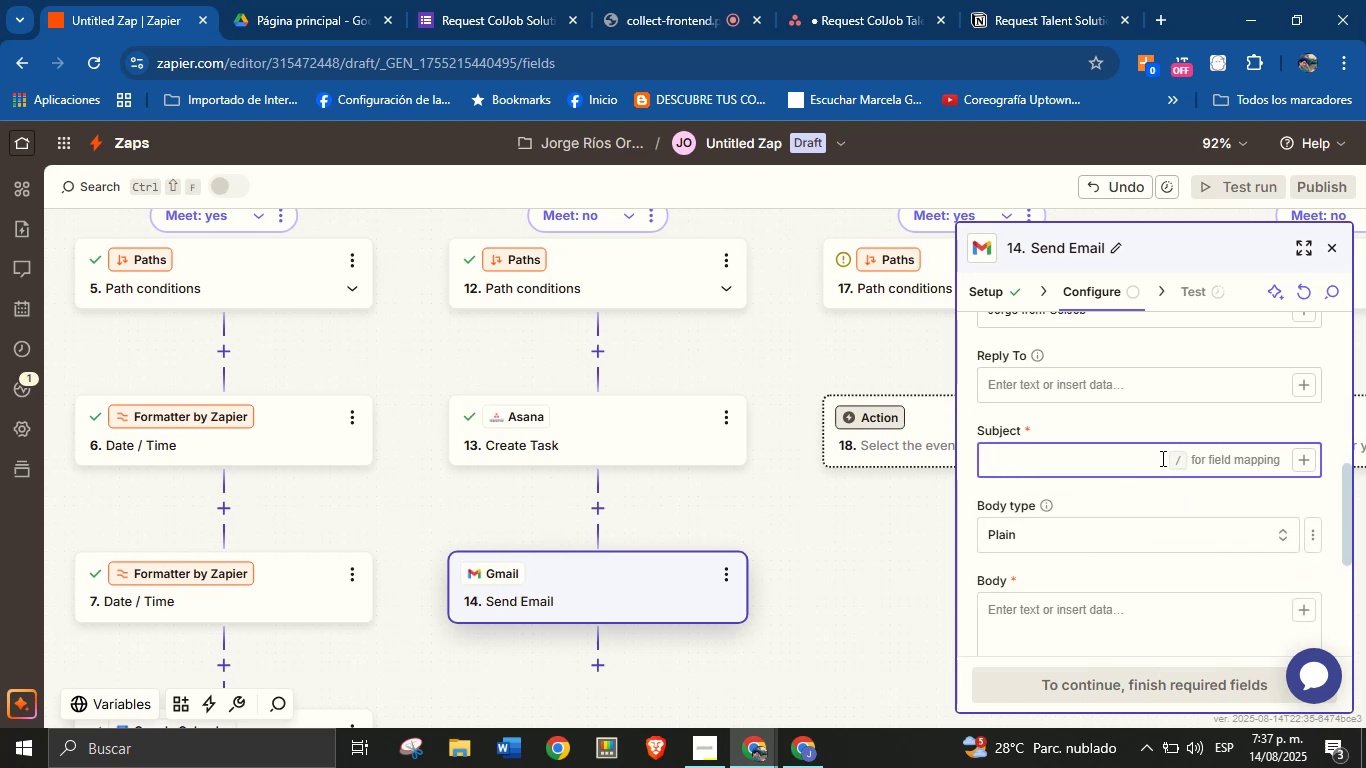 
type(Thank you for choosing our services!)
 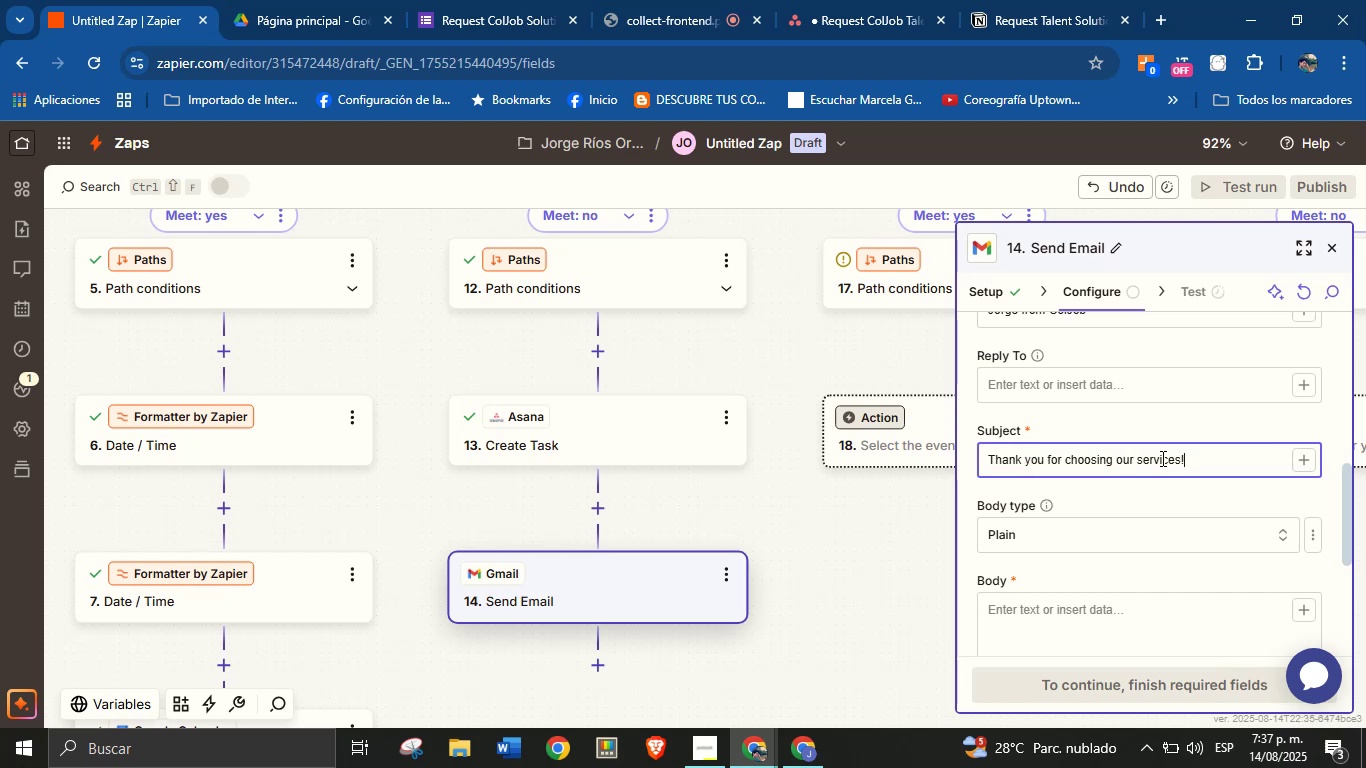 
left_click([1163, 491])
 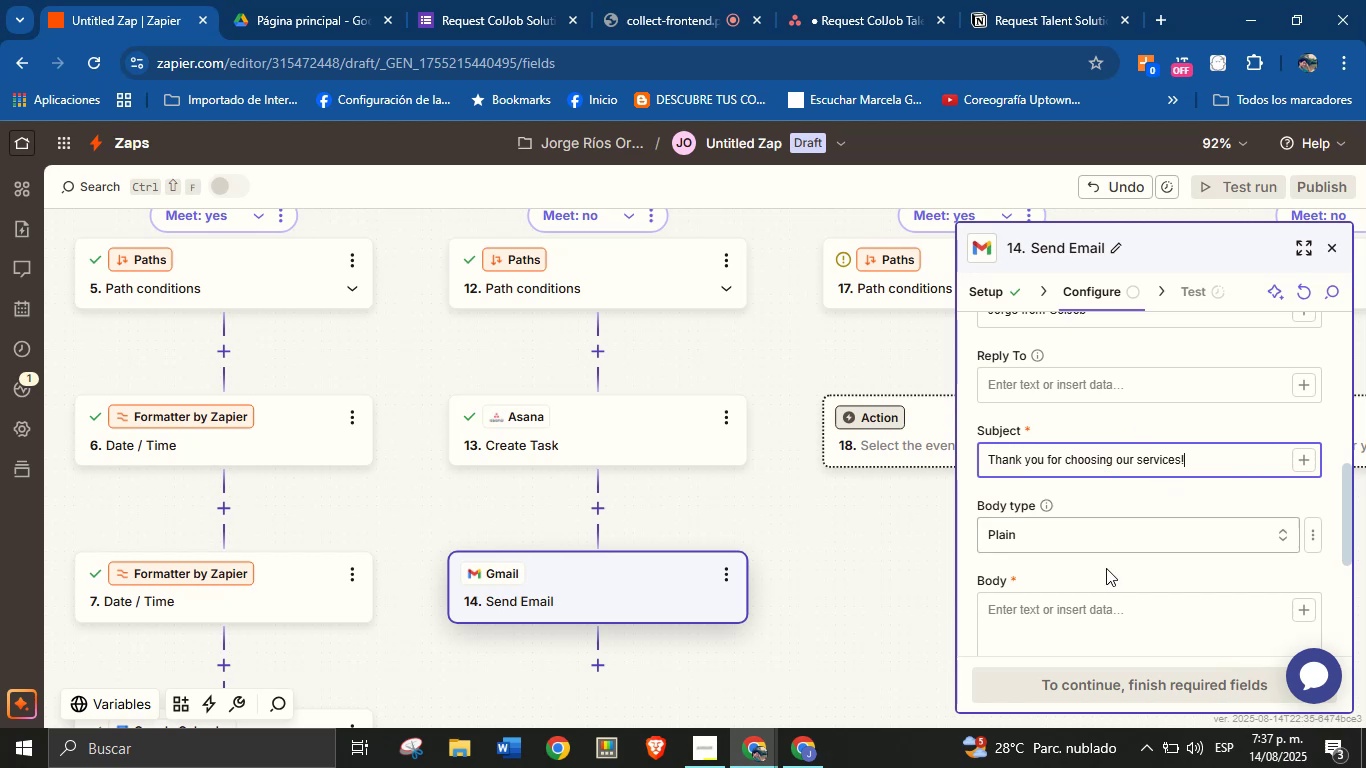 
left_click([1093, 612])
 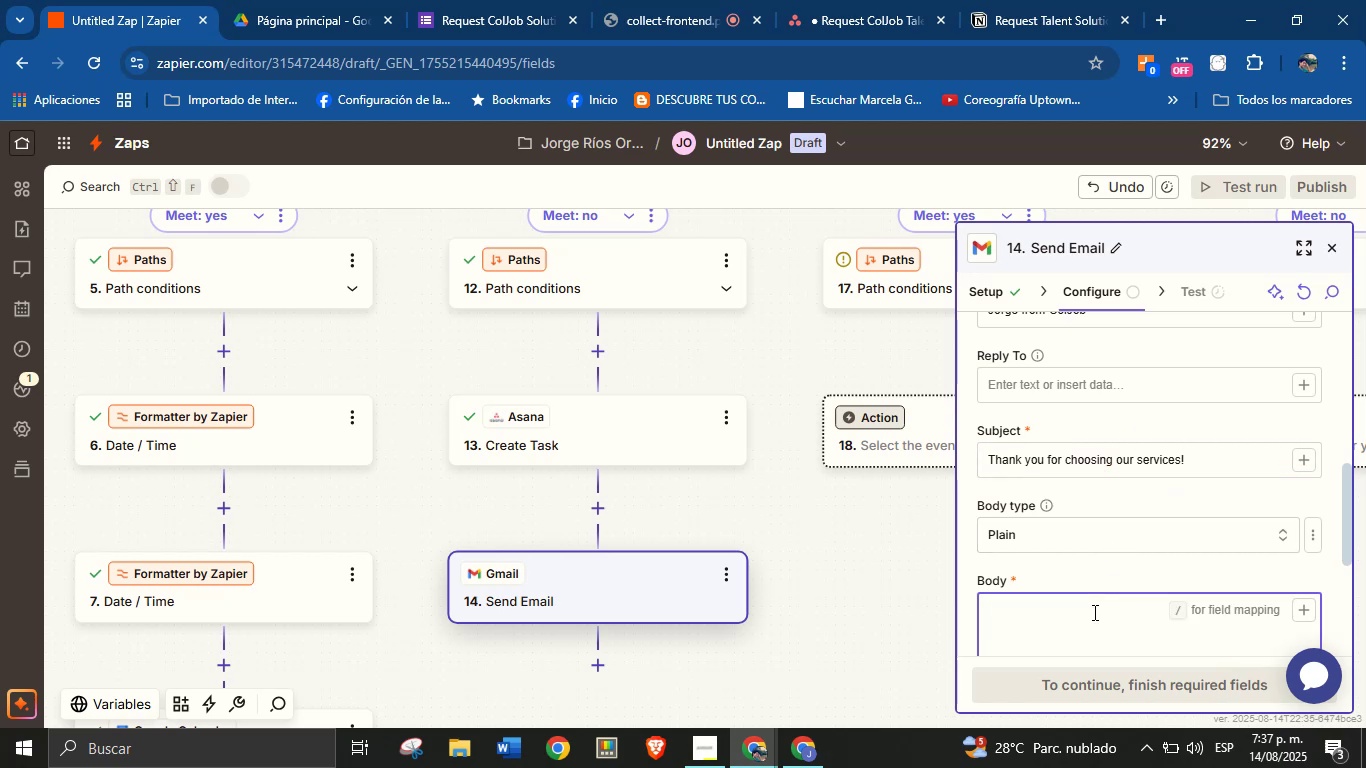 
type(Hello )
 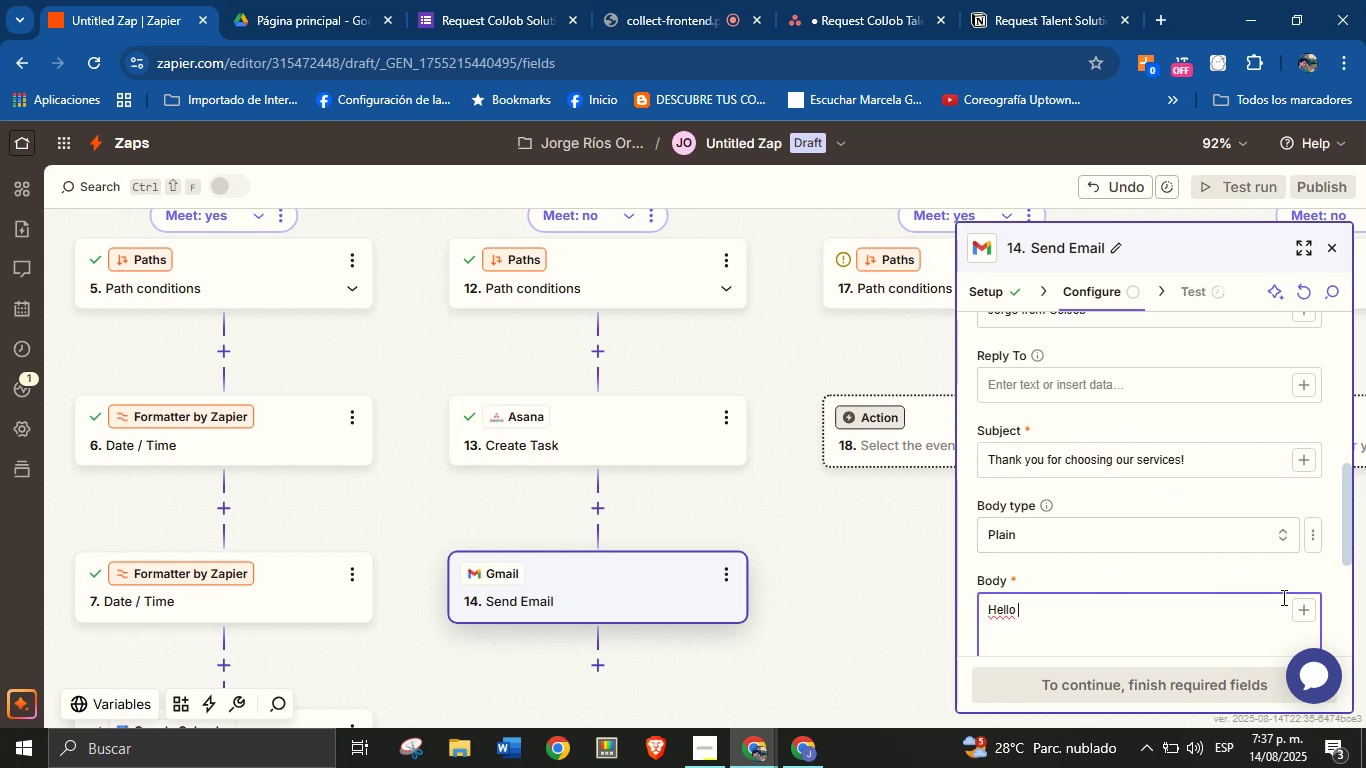 
left_click([1303, 614])
 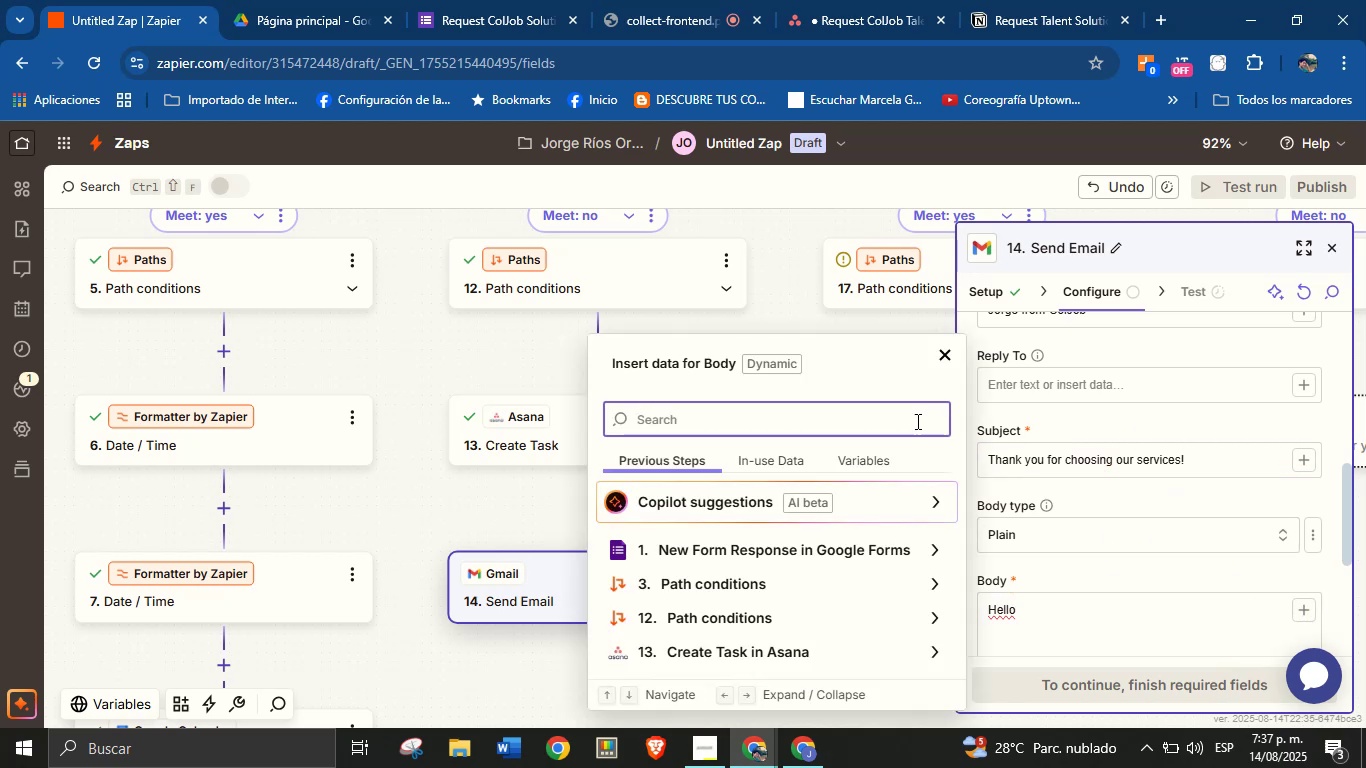 
left_click([893, 422])
 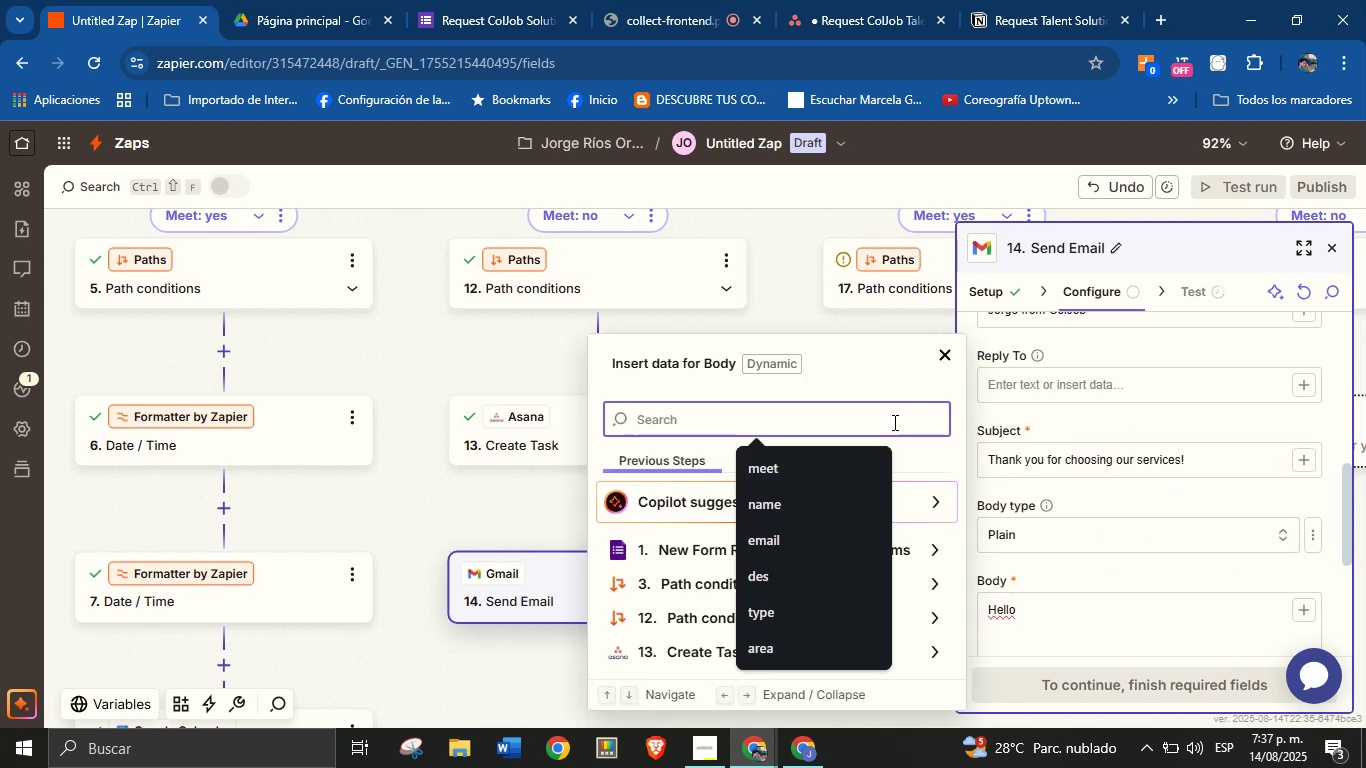 
type(name)
 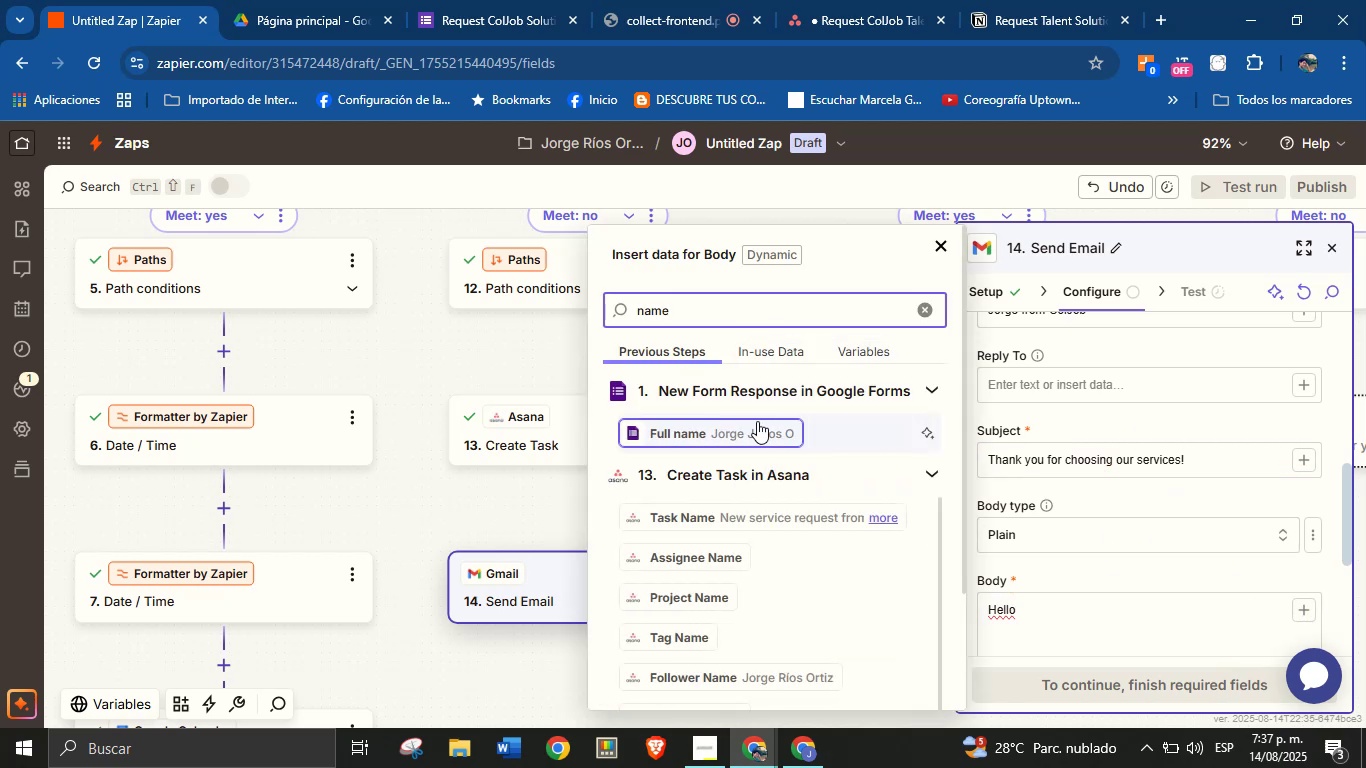 
left_click([753, 421])
 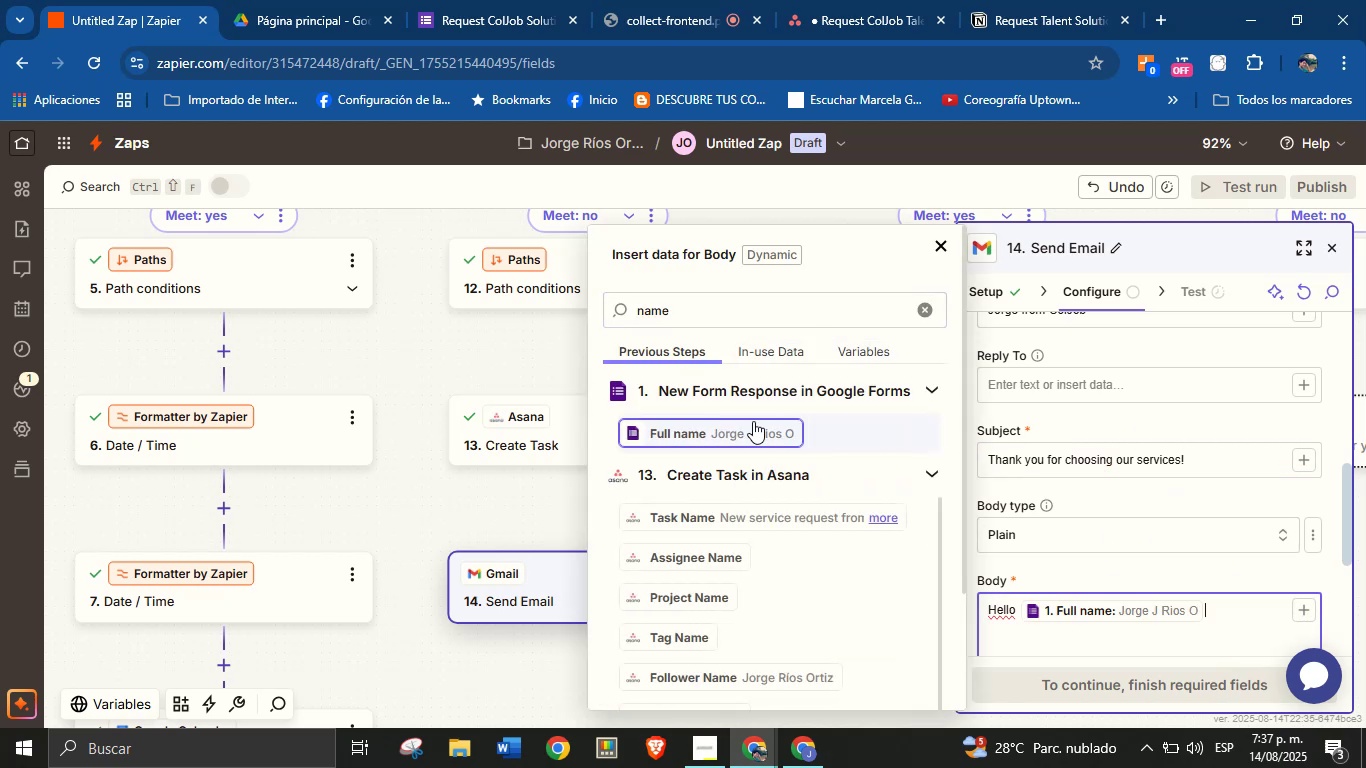 
key(Shift+1)
 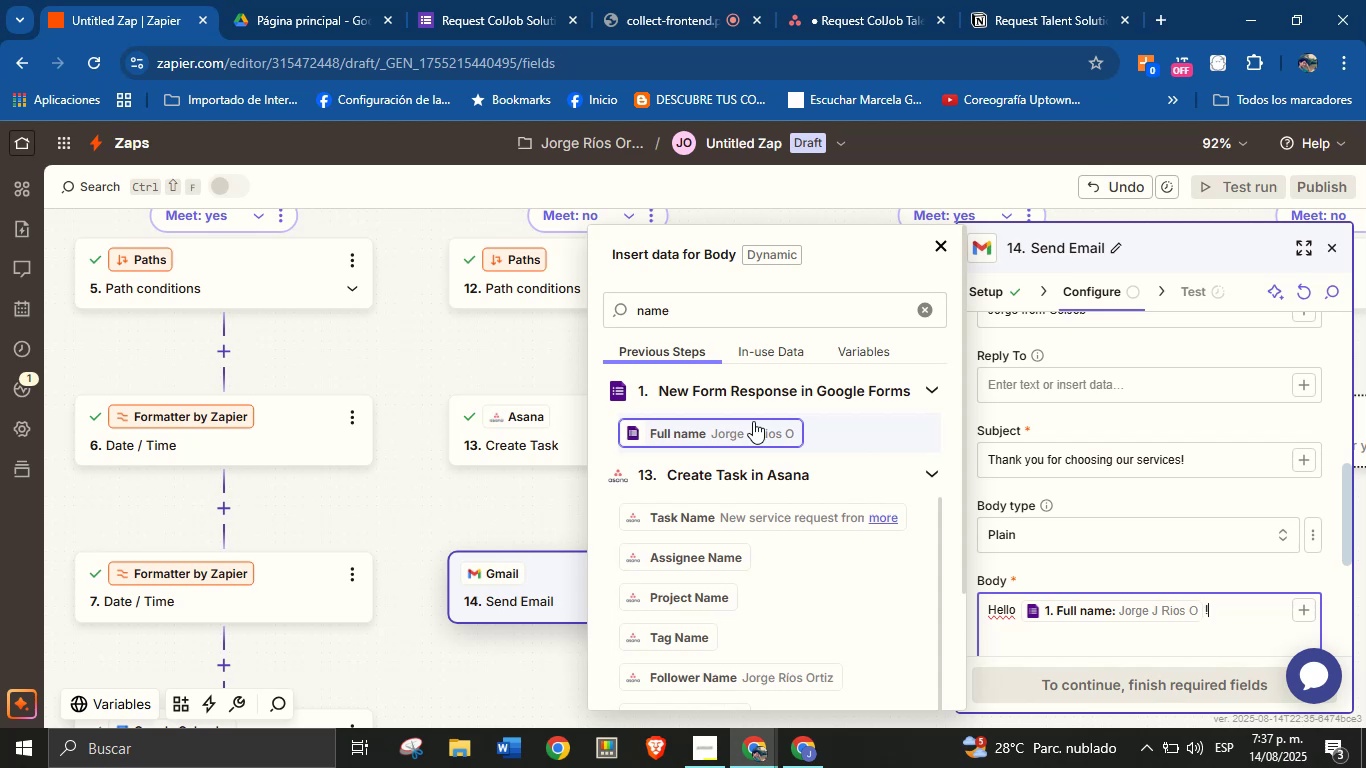 
key(Enter)
 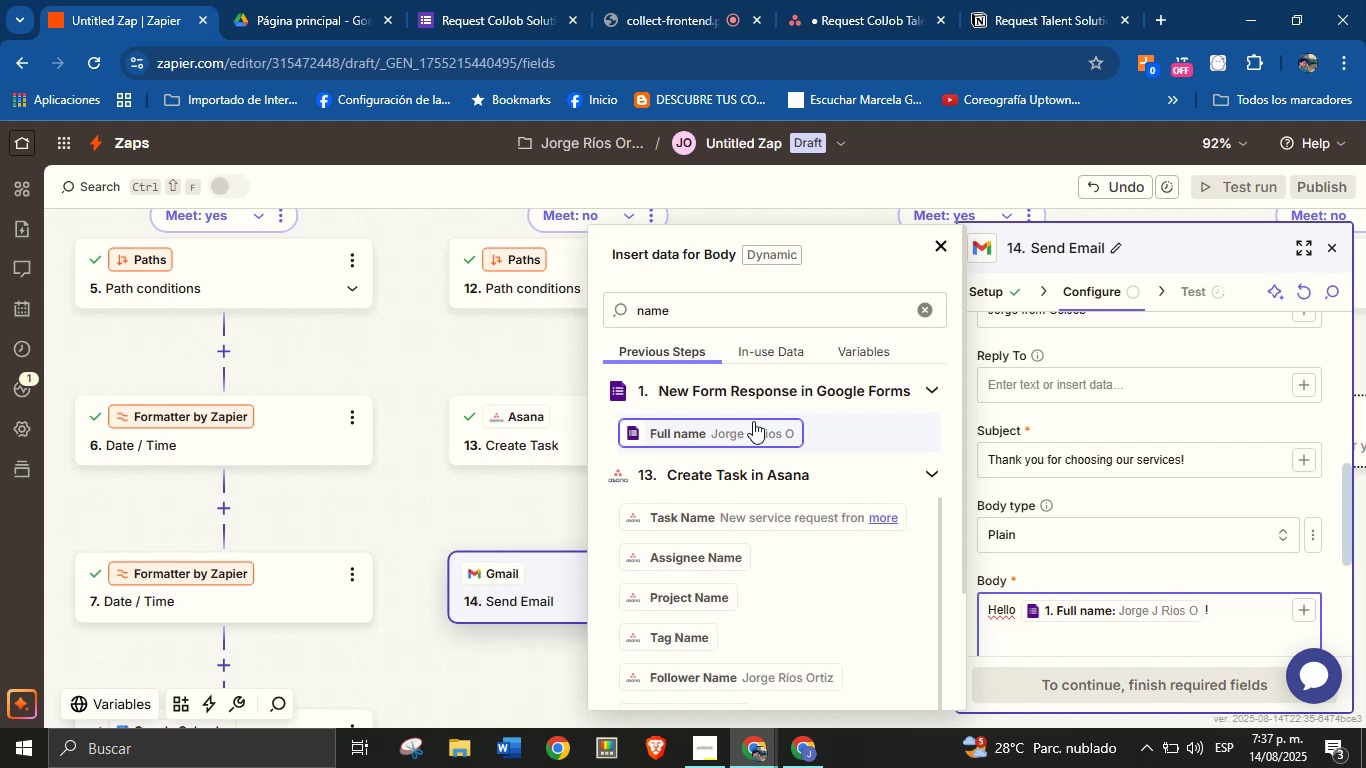 
type(Thank you for res)
key(Backspace)
type(questing our services!)
 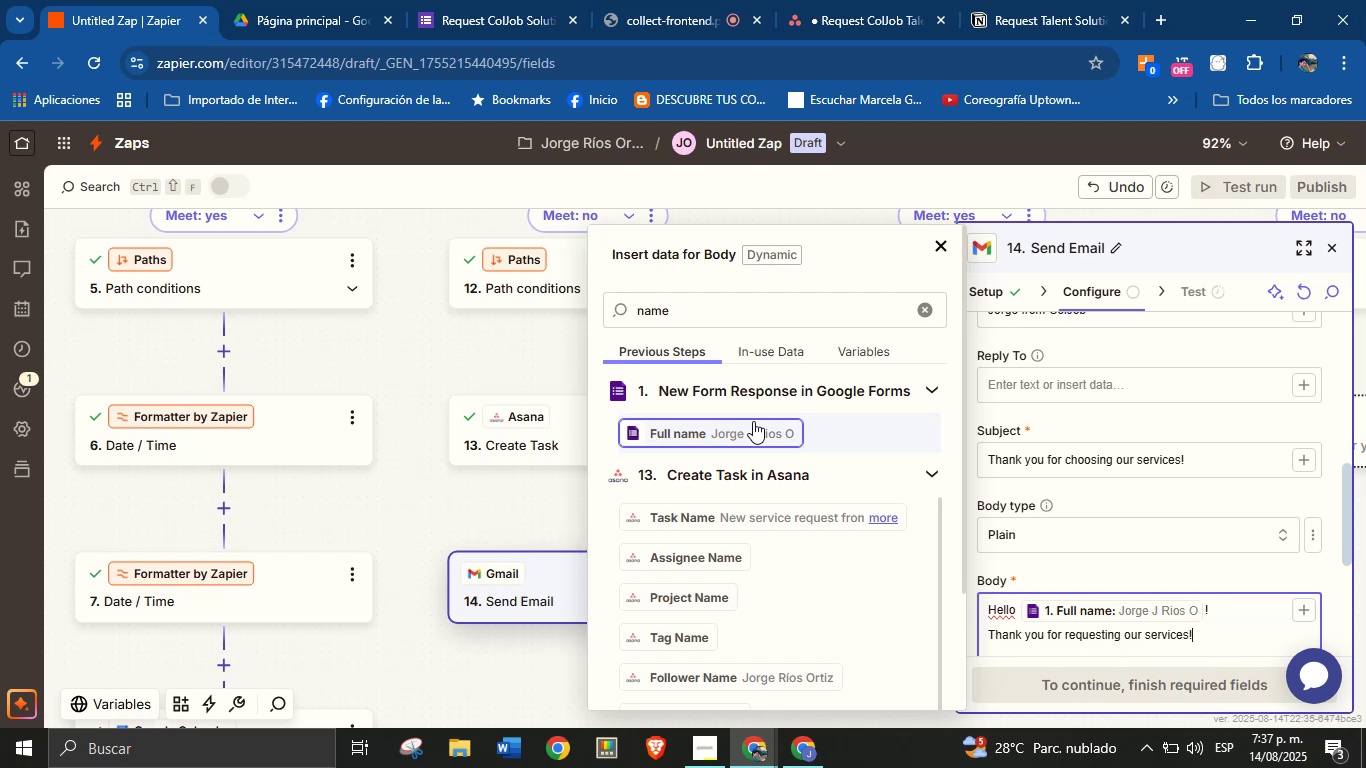 
key(Enter)
 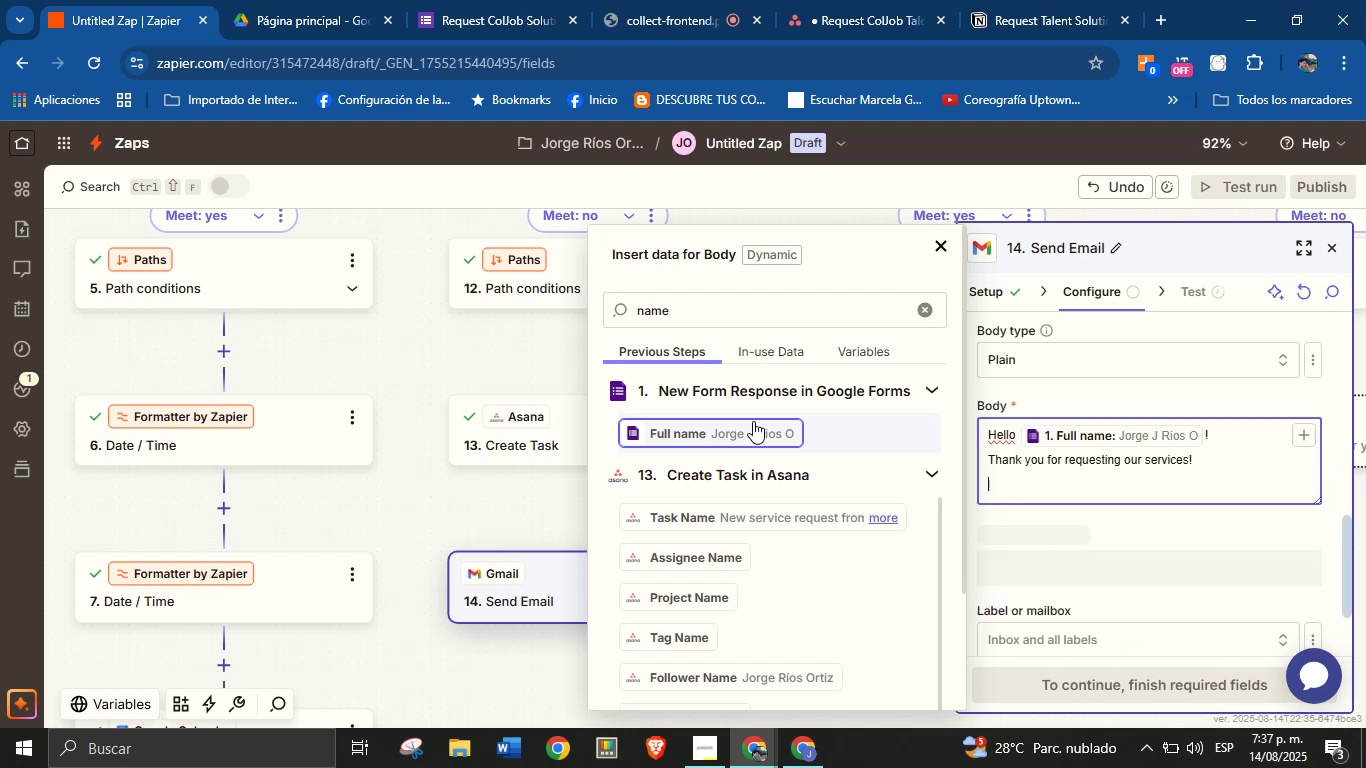 
type(We truly appreciate the trust )
 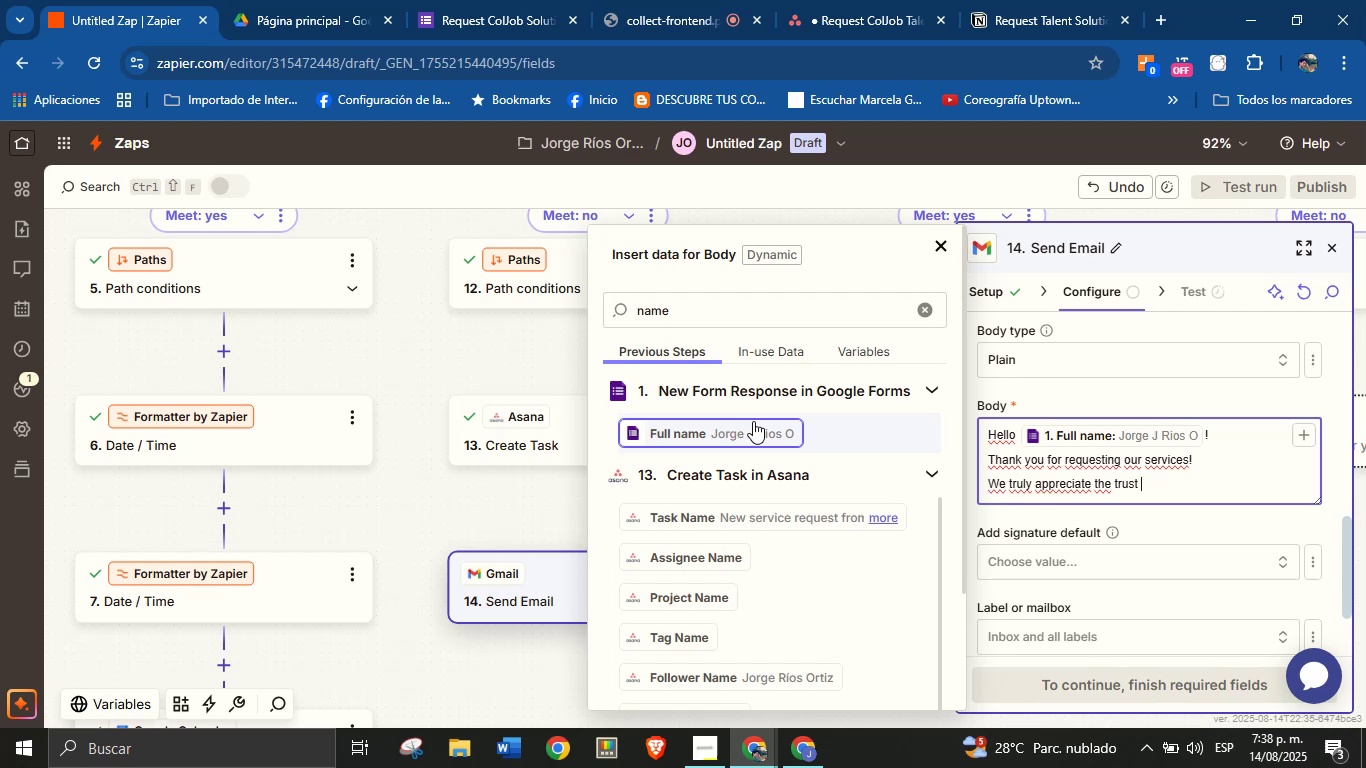 
wait(11.5)
 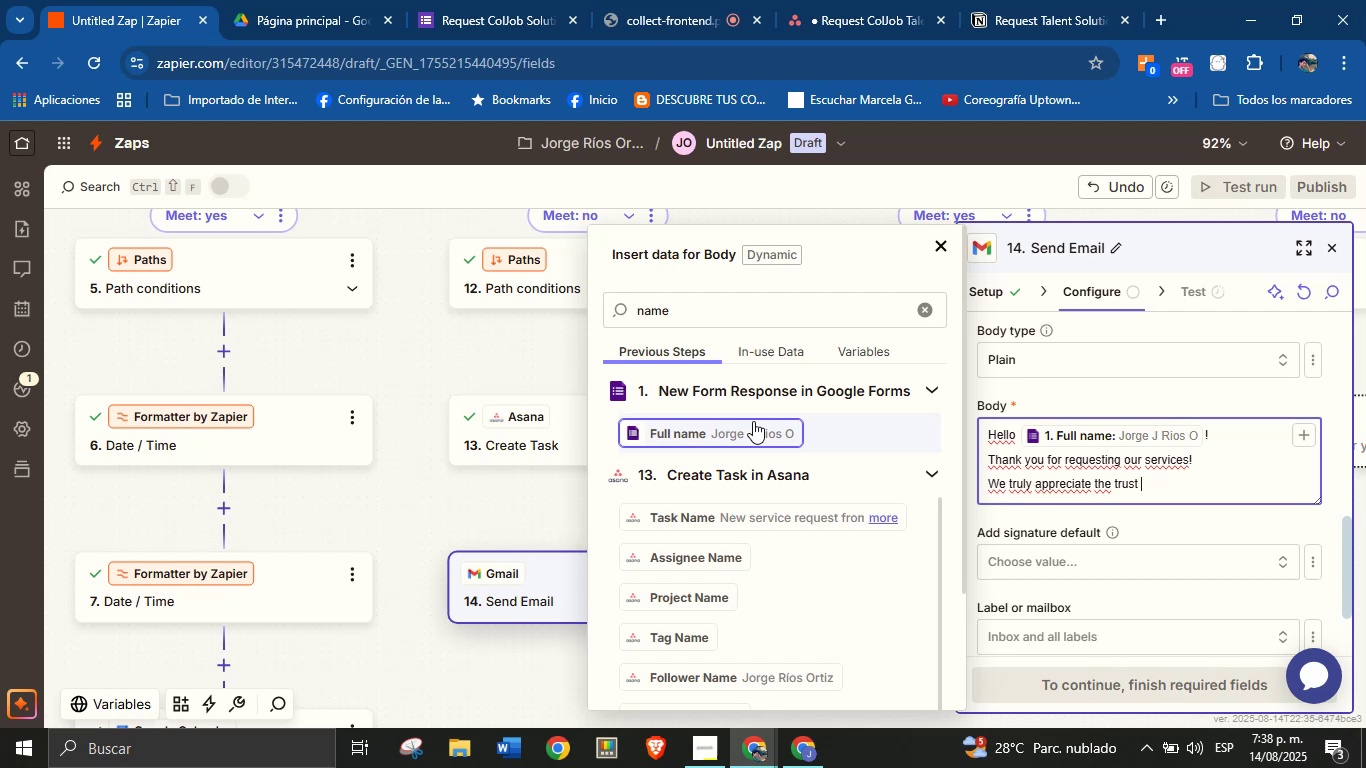 
type(you[ve placed in us.)
 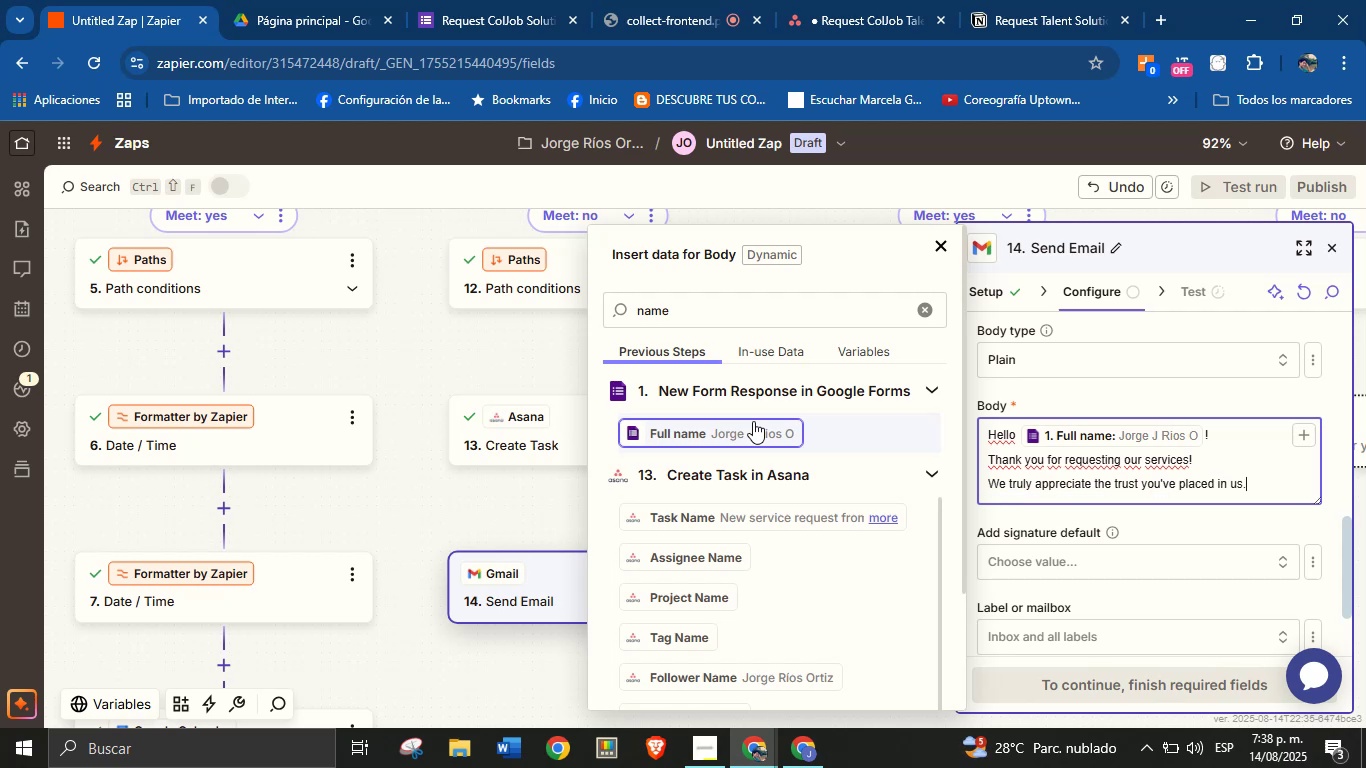 
key(Enter)
 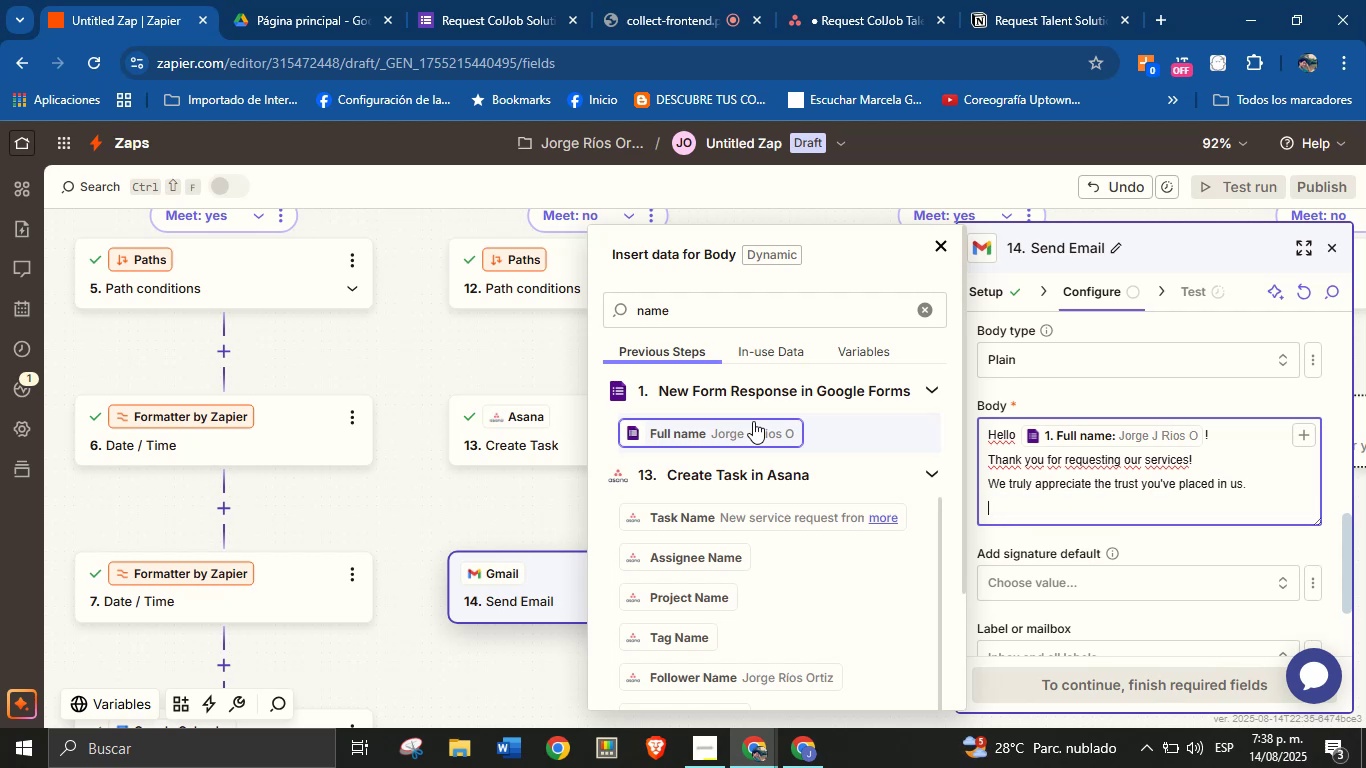 
key(Enter)
 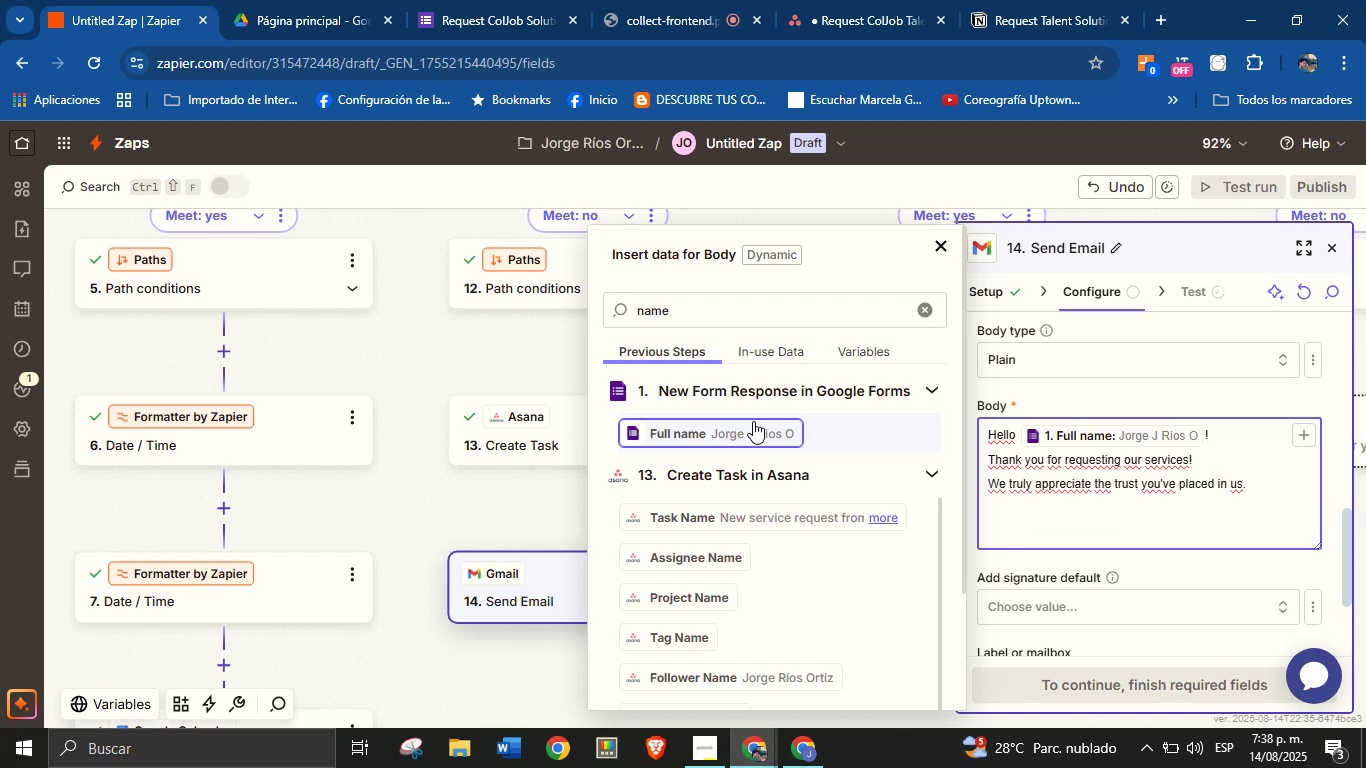 
wait(6.58)
 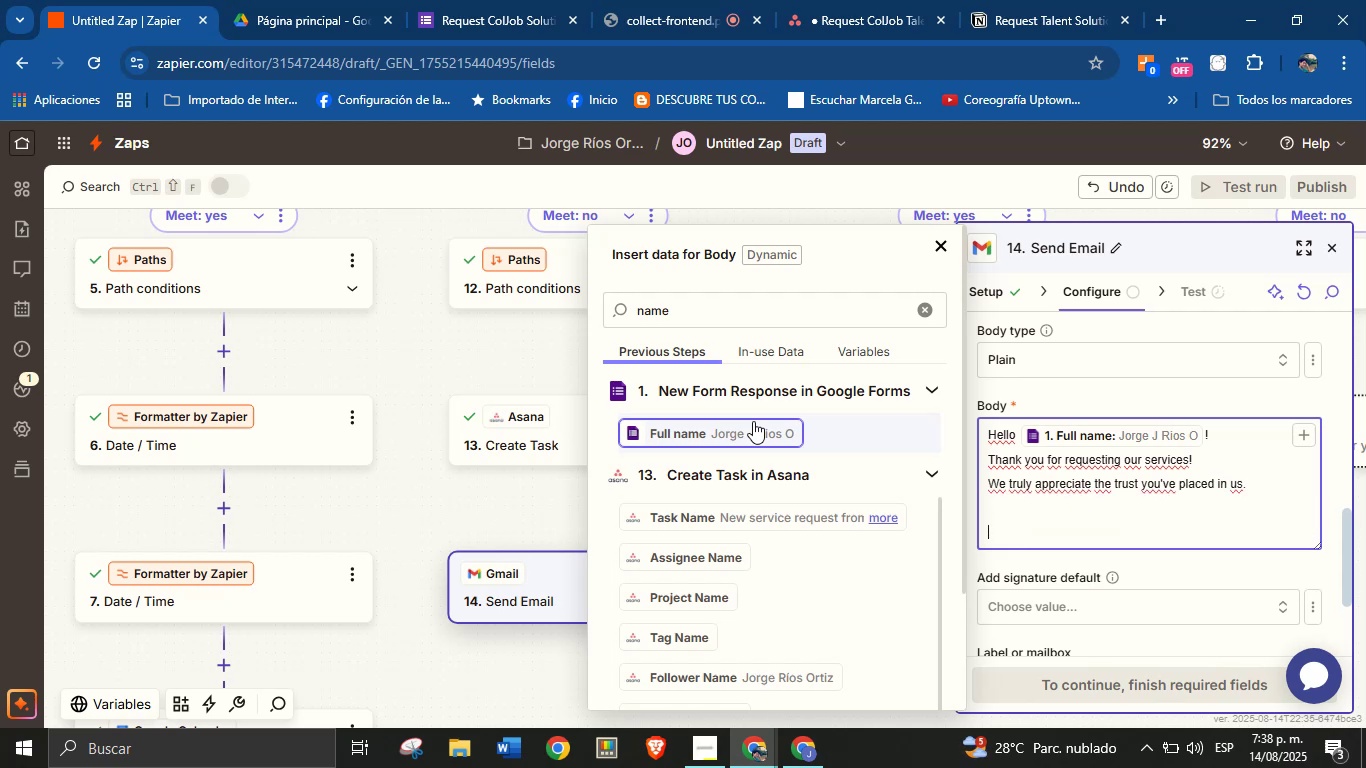 
type(Wi)
key(Backspace)
type(e will get in touch with you )
 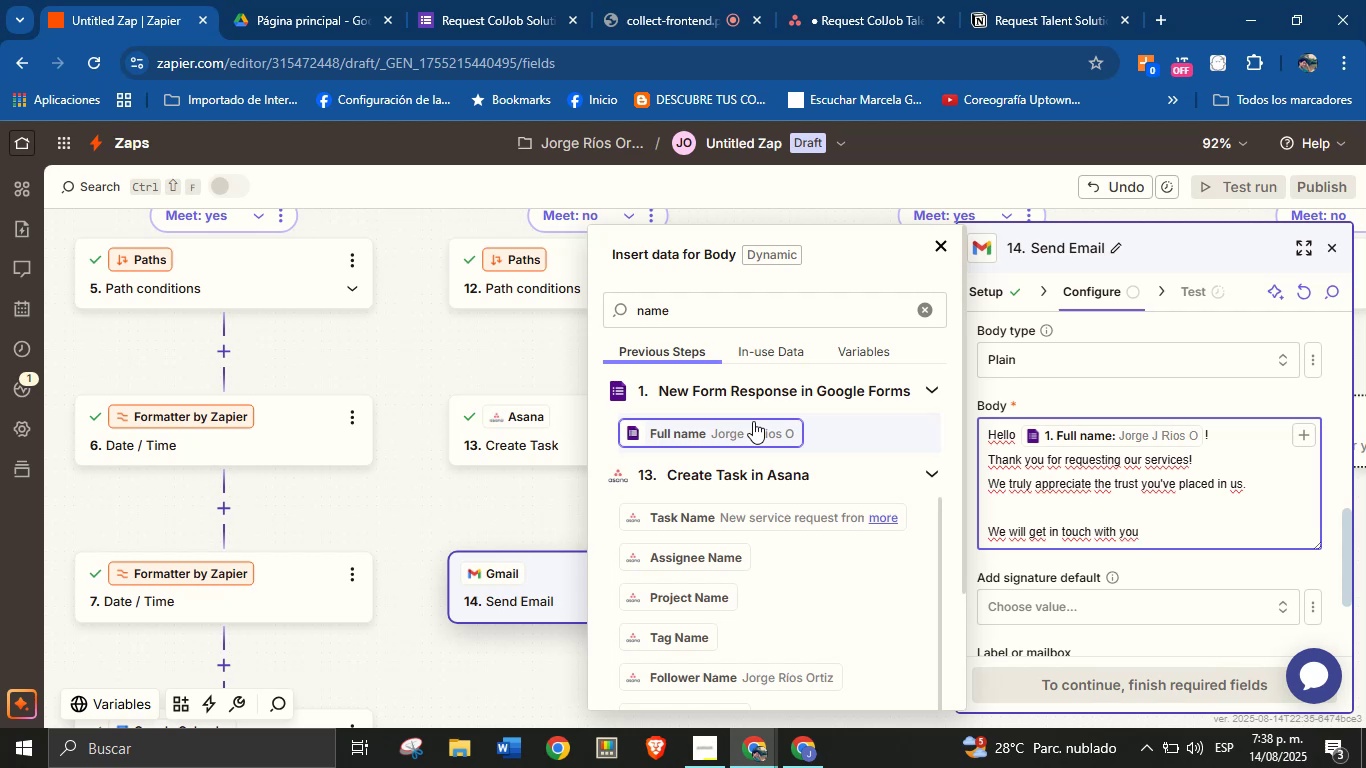 
wait(8.09)
 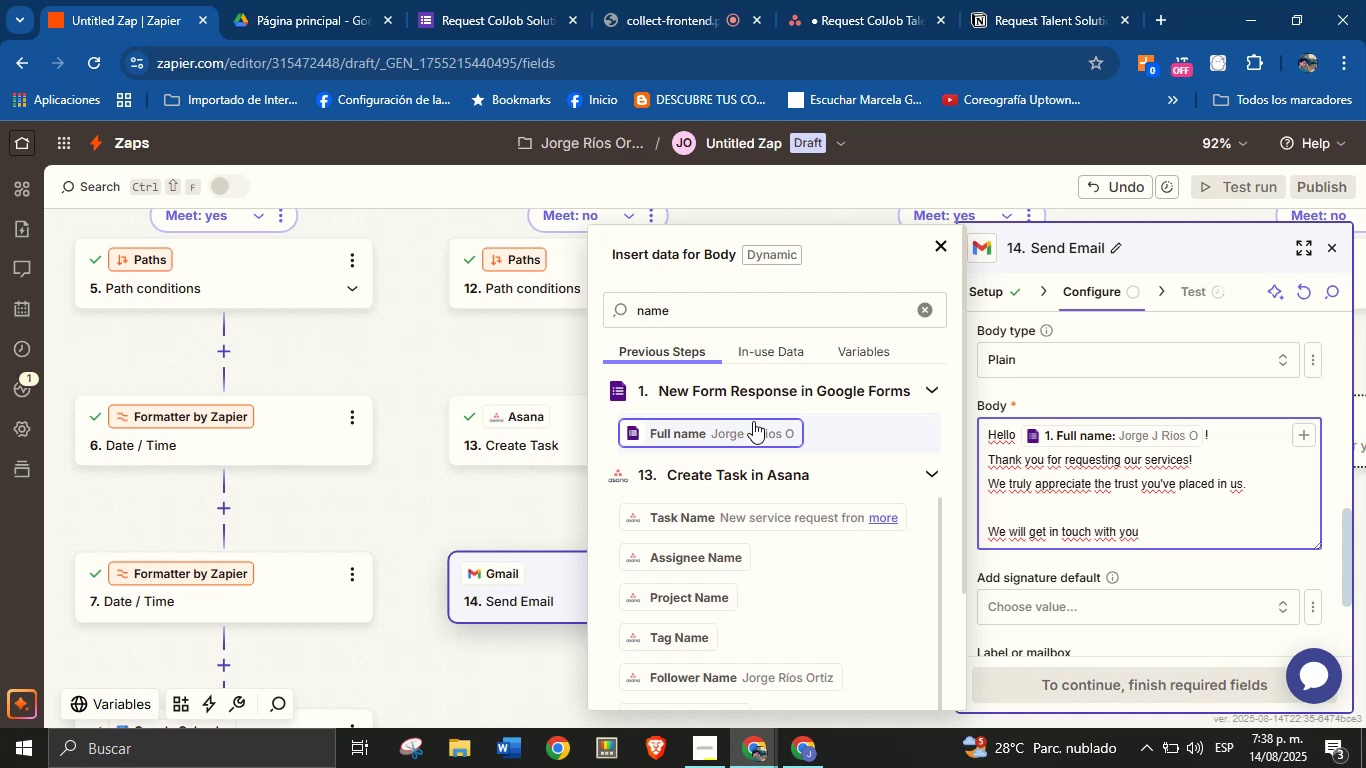 
type(very soon.)
 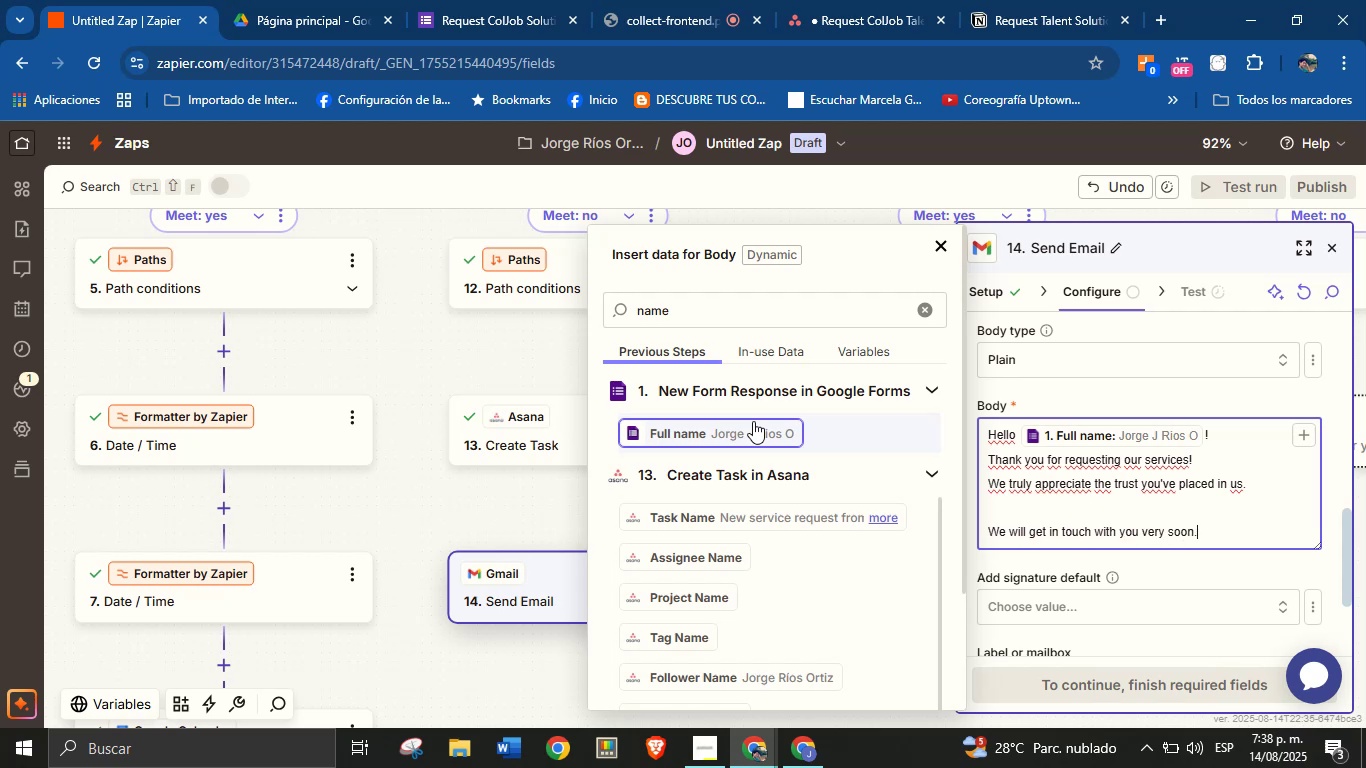 
key(Enter)
 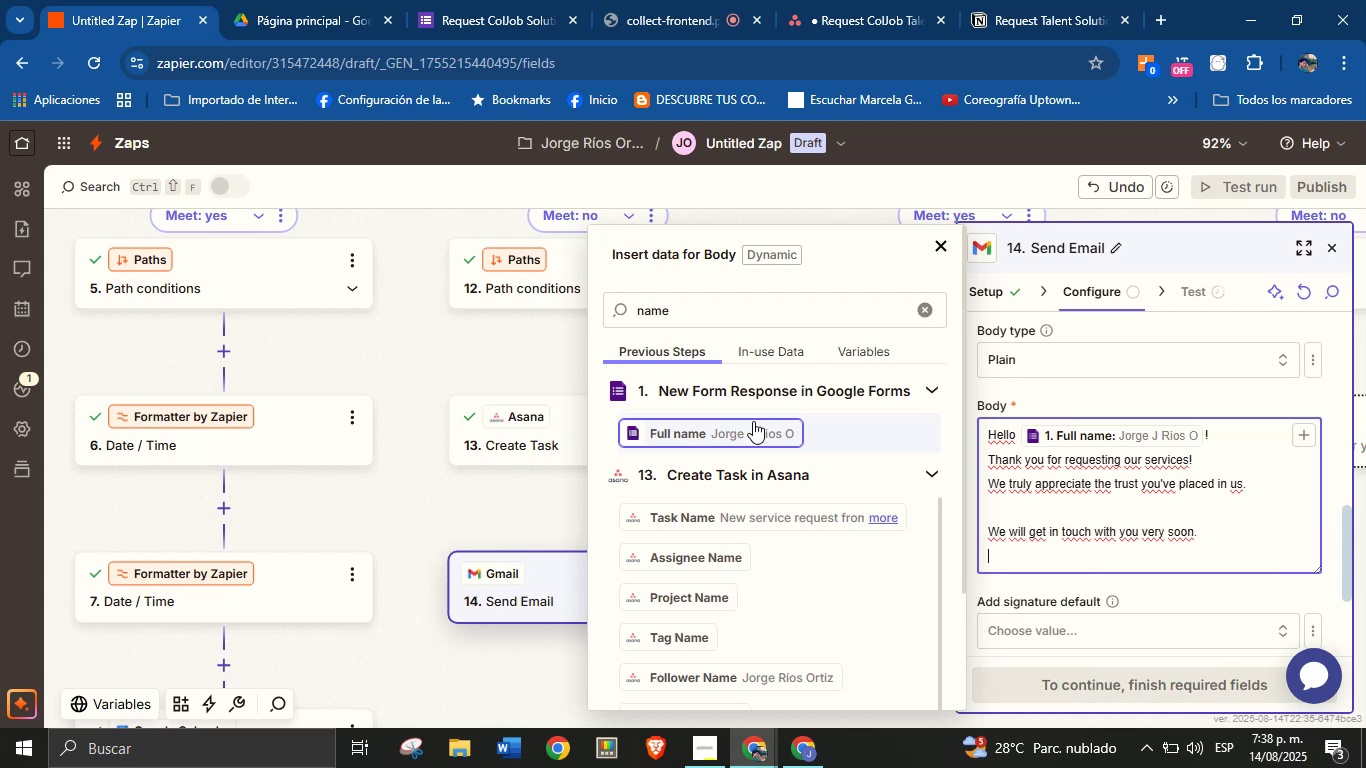 
key(Enter)
 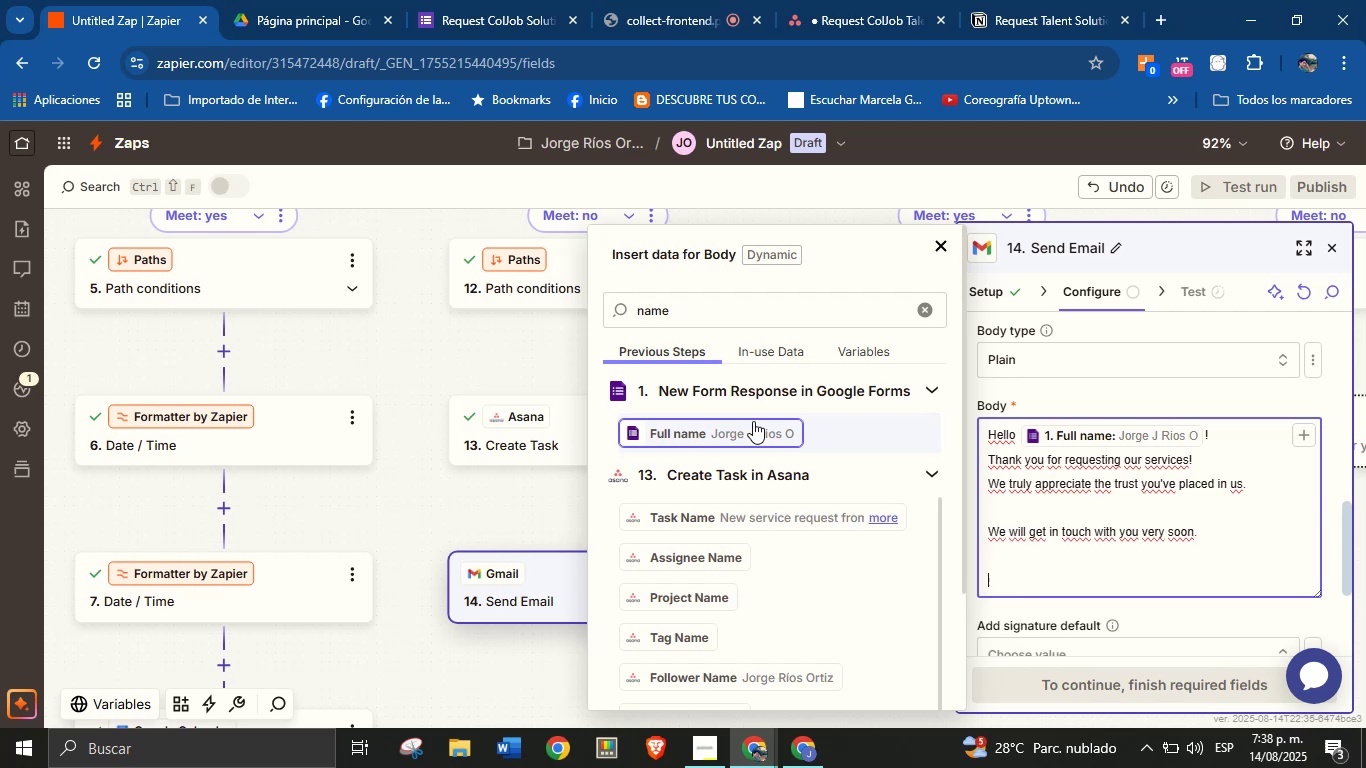 
key(Enter)
 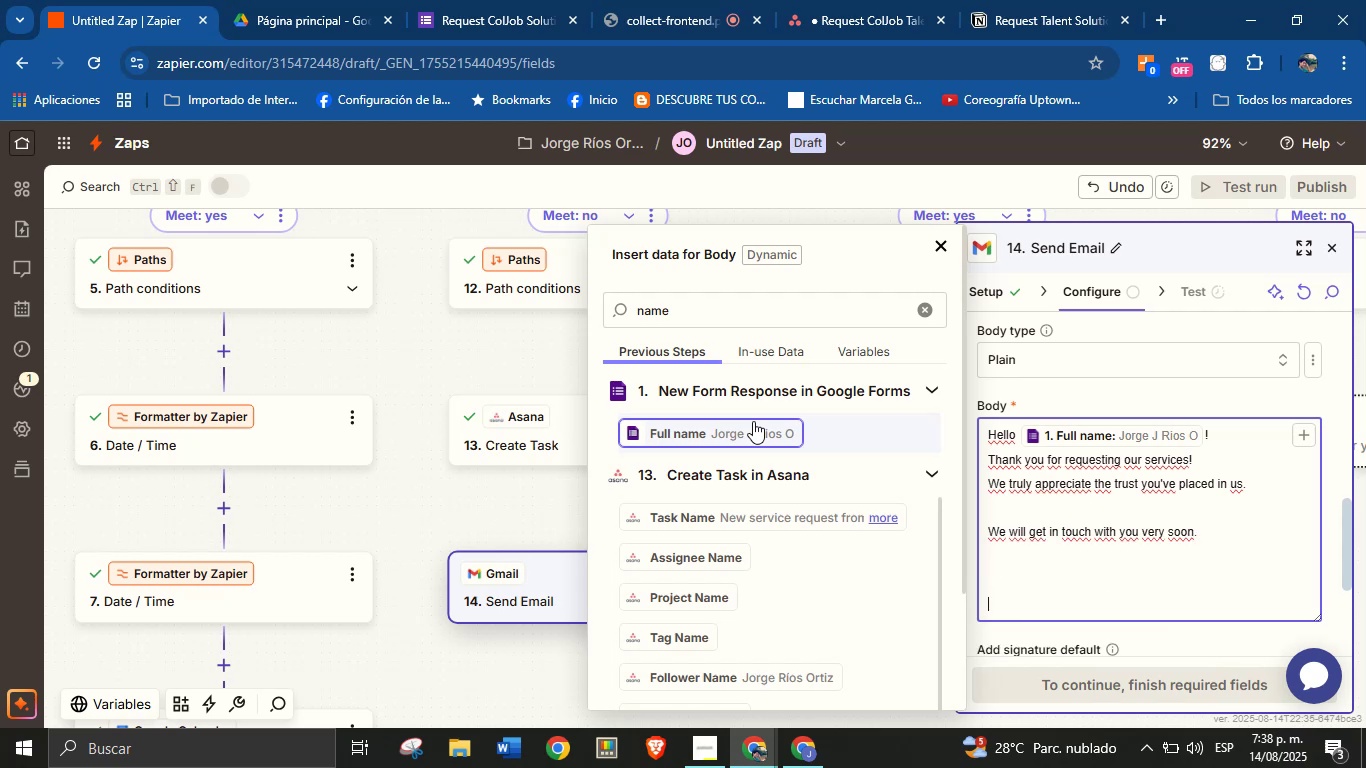 
key(Backspace)
type(Best regards,)
 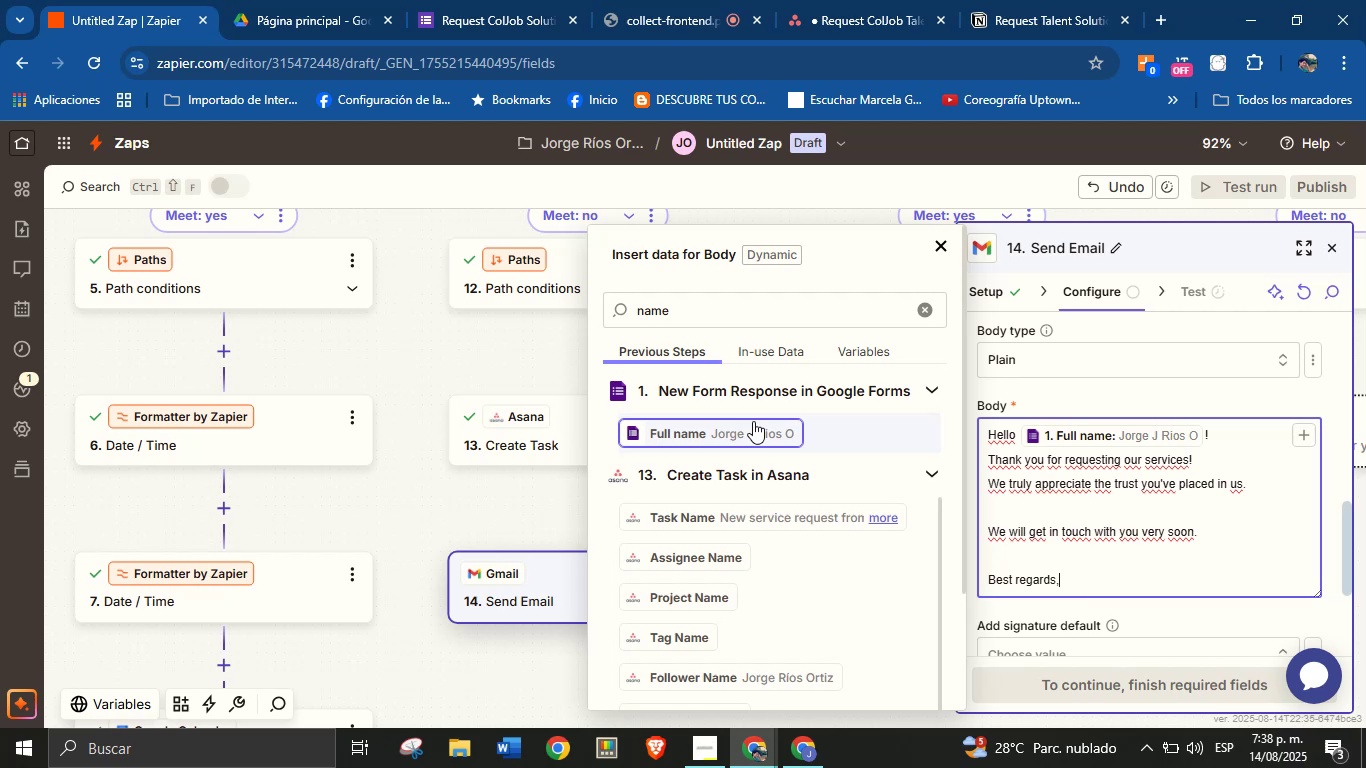 
key(Enter)
 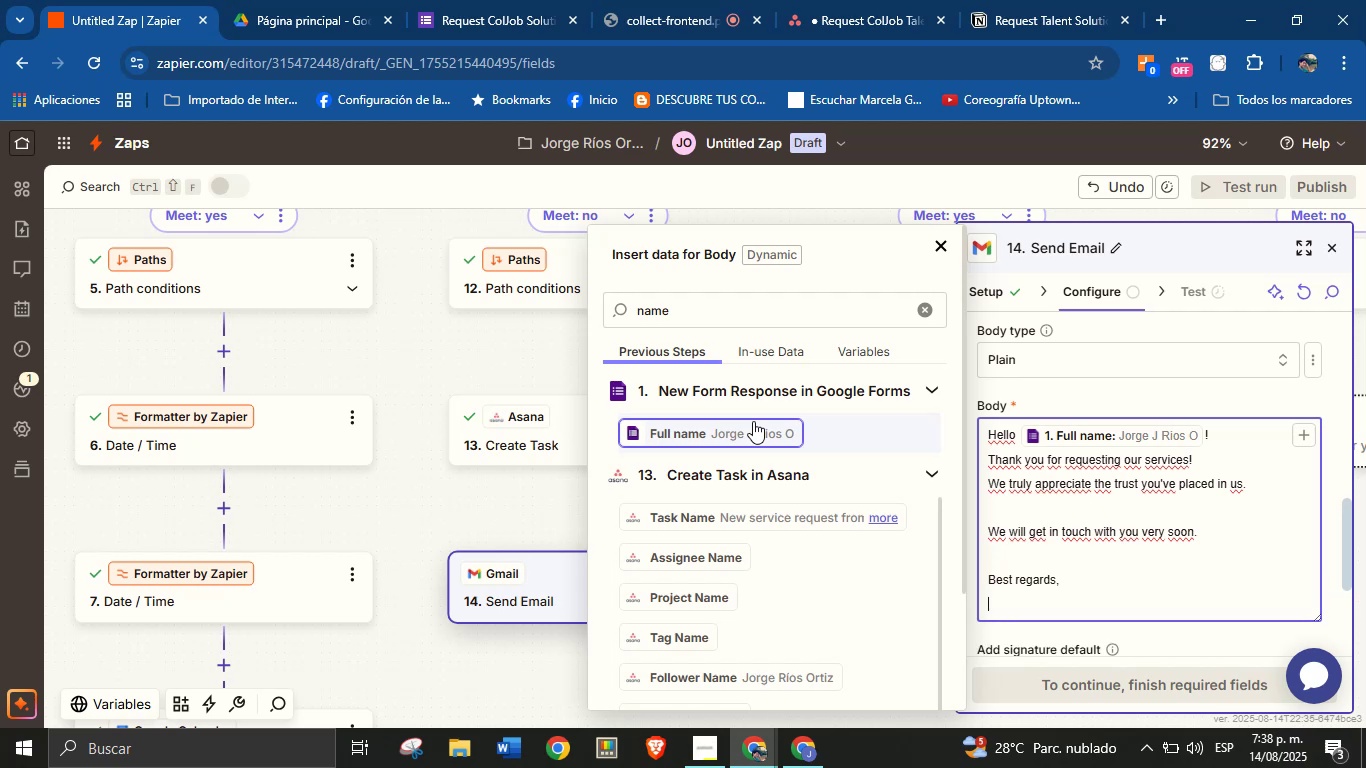 
type(Jorge \ ColJob Fr)
key(Backspace)
key(Backspace)
type(Team Slutions)
key(Backspace)
key(Backspace)
key(Backspace)
key(Backspace)
key(Backspace)
key(Backspace)
key(Backspace)
type(olutions)
 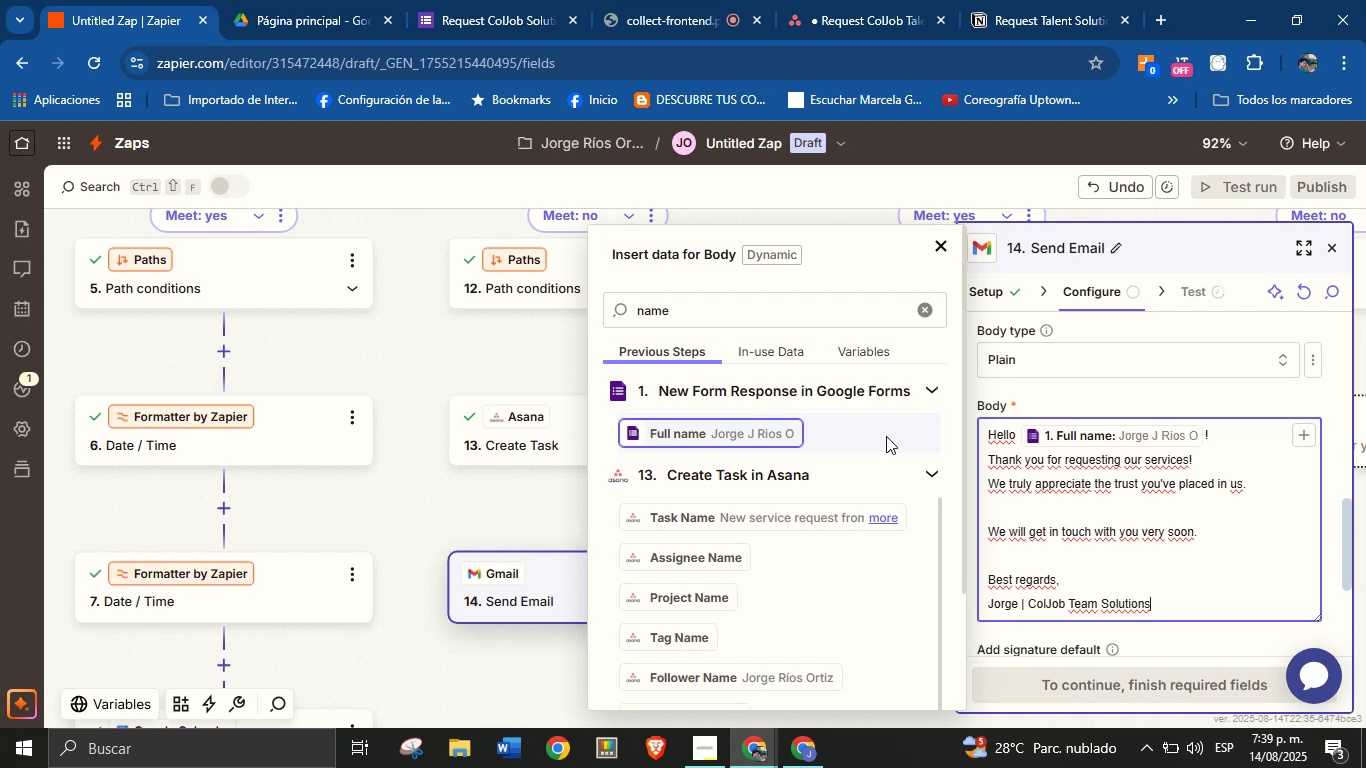 
scroll: coordinate [1190, 522], scroll_direction: down, amount: 2.0
 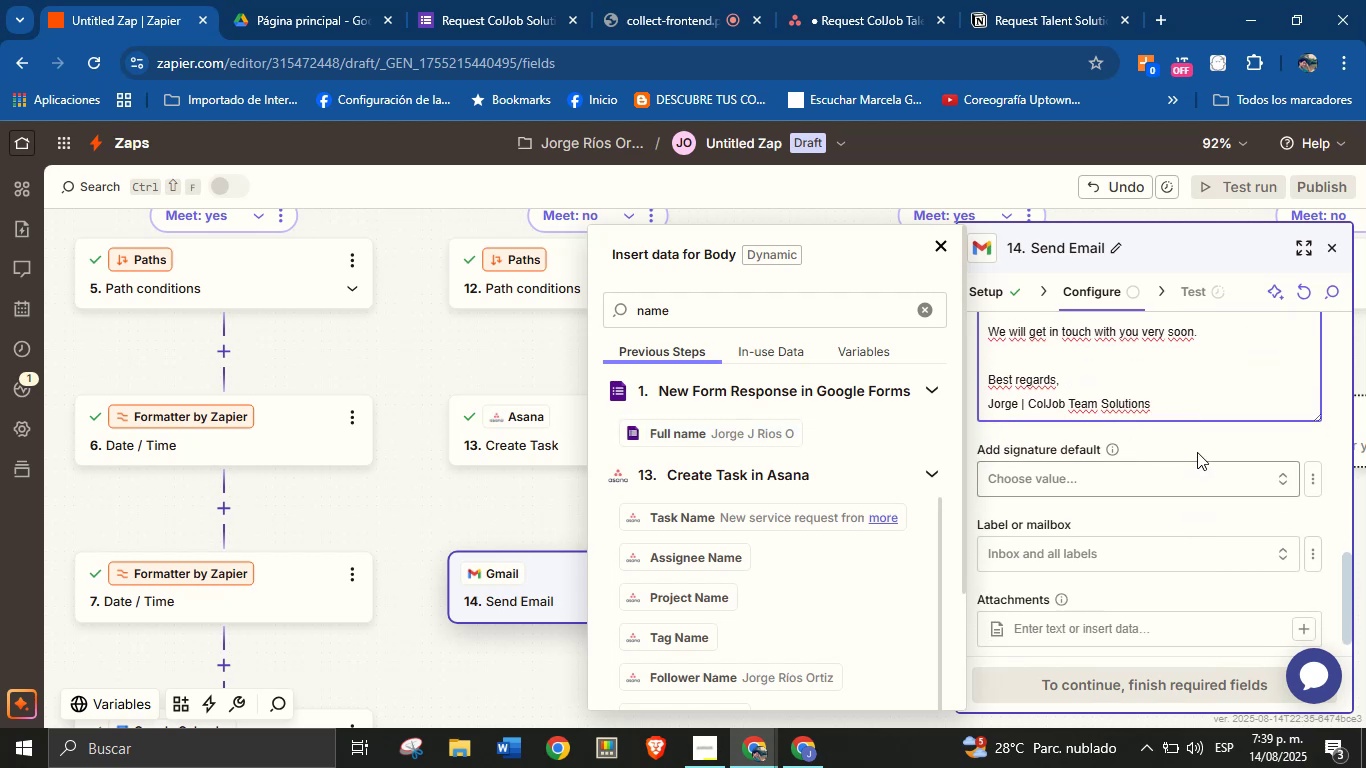 
left_click([1199, 439])
 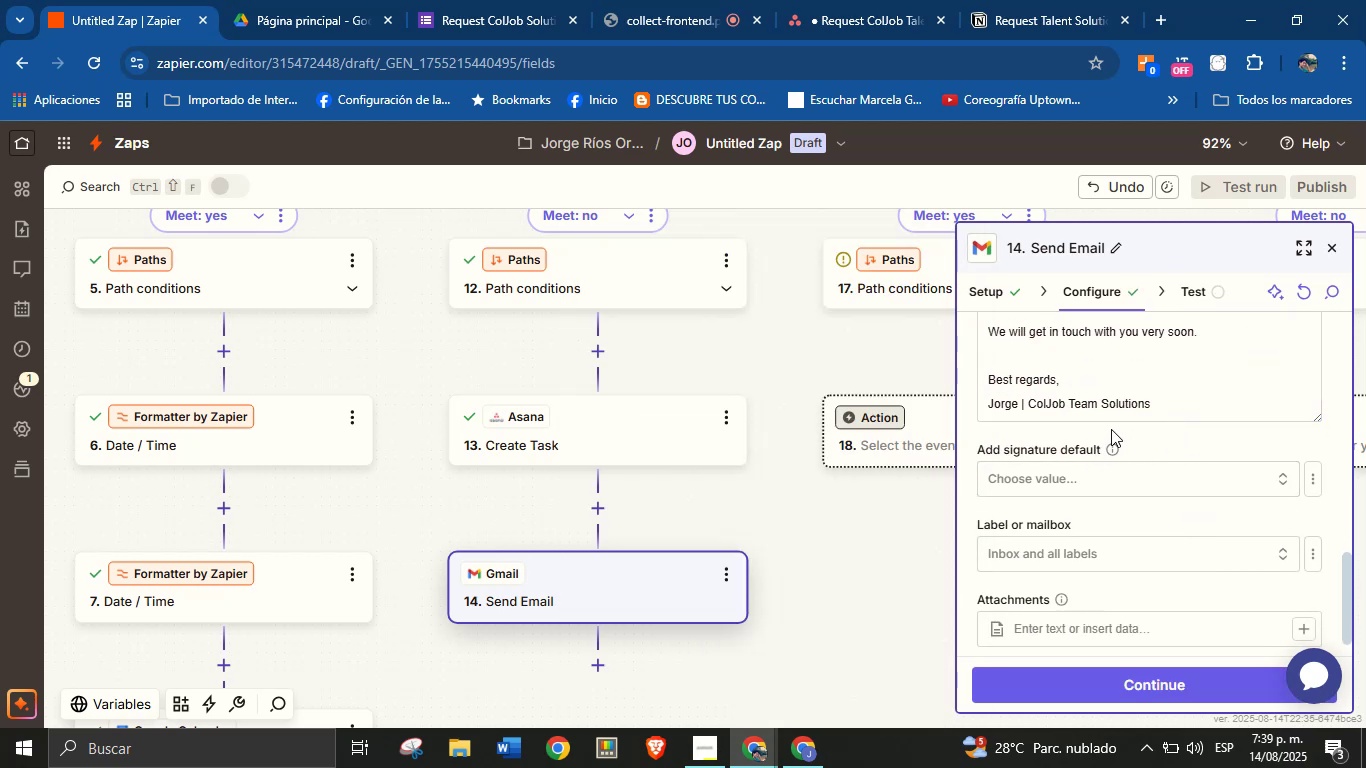 
scroll: coordinate [1189, 478], scroll_direction: down, amount: 5.0
 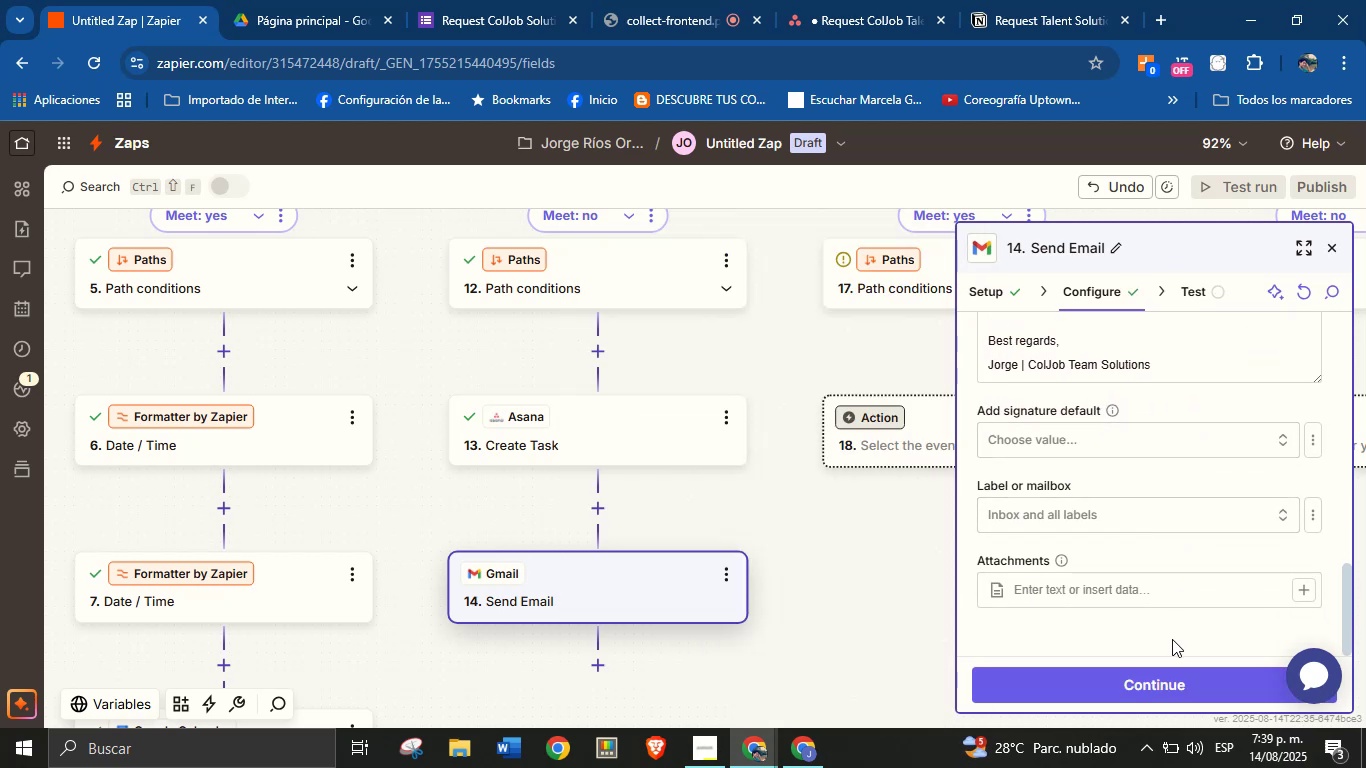 
left_click([1168, 674])
 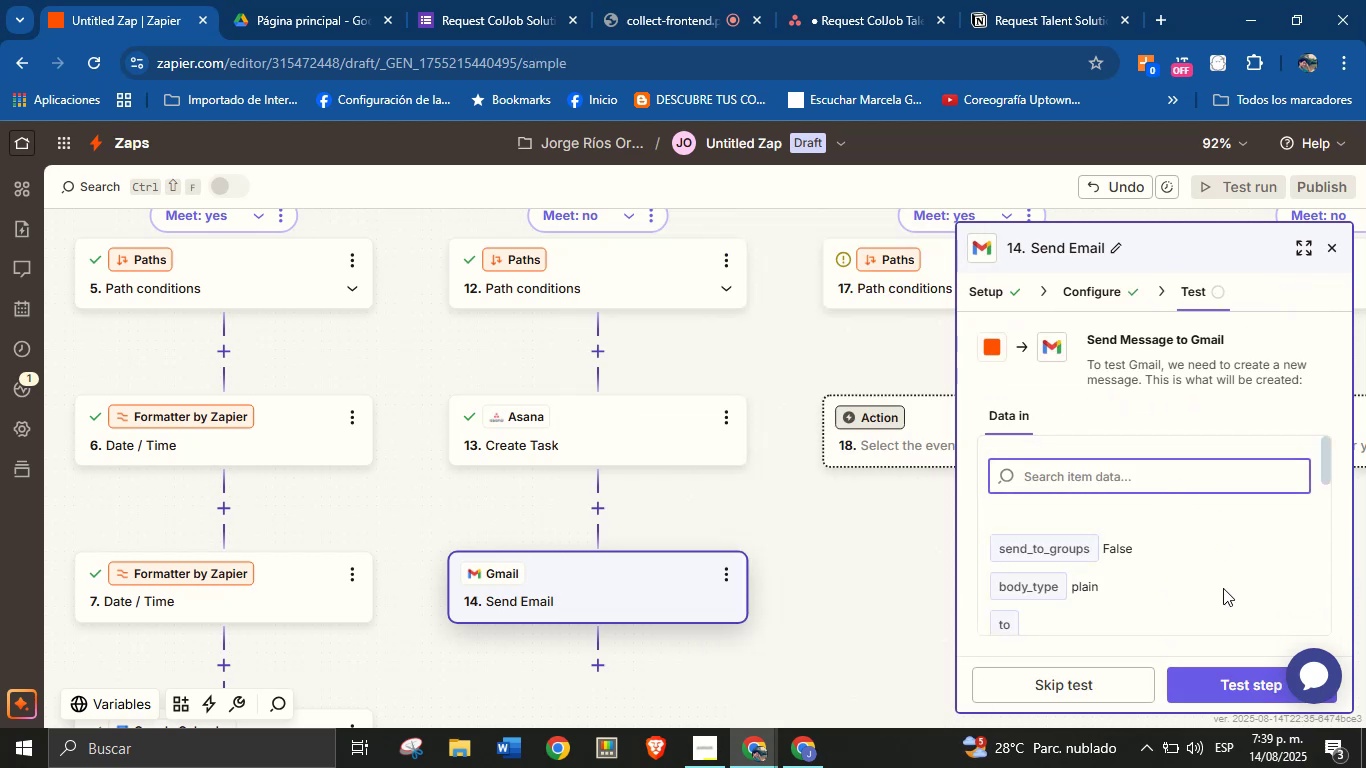 
left_click([1217, 683])
 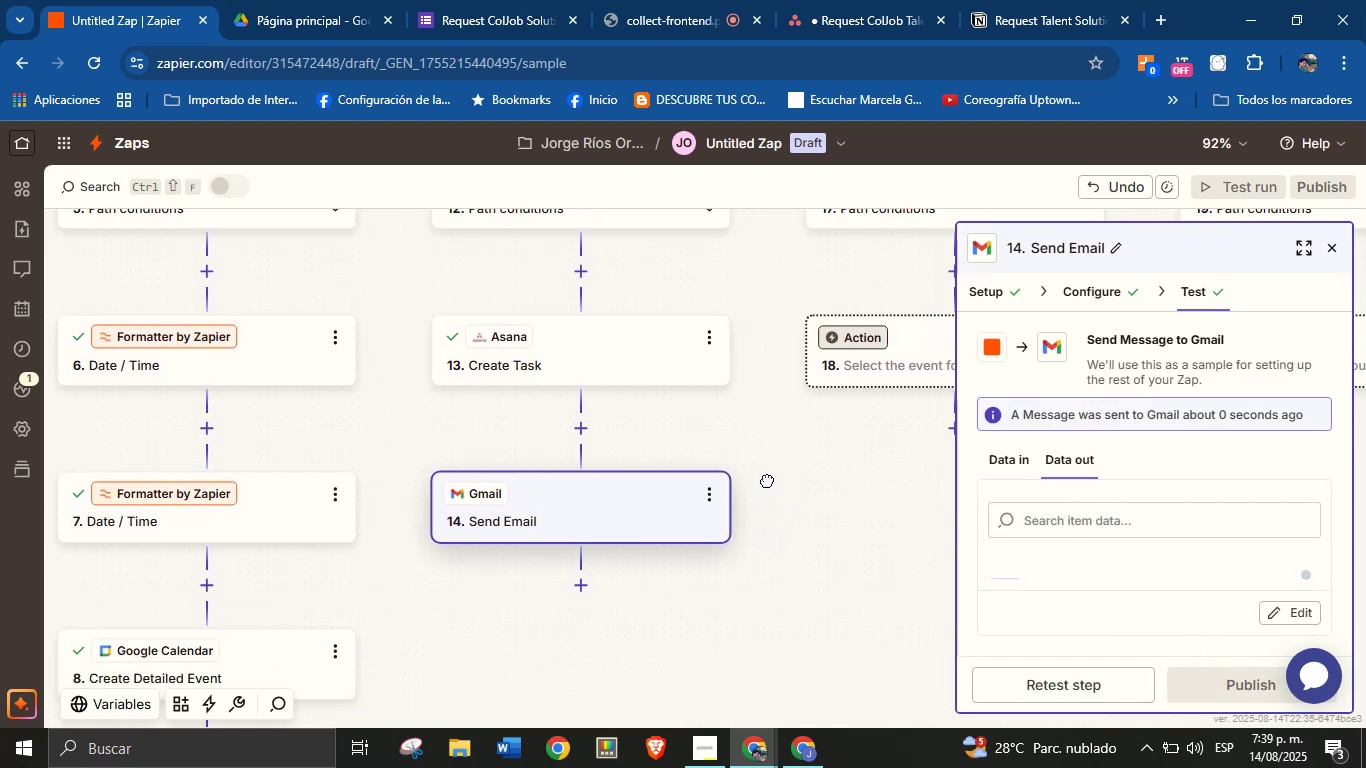 
wait(6.49)
 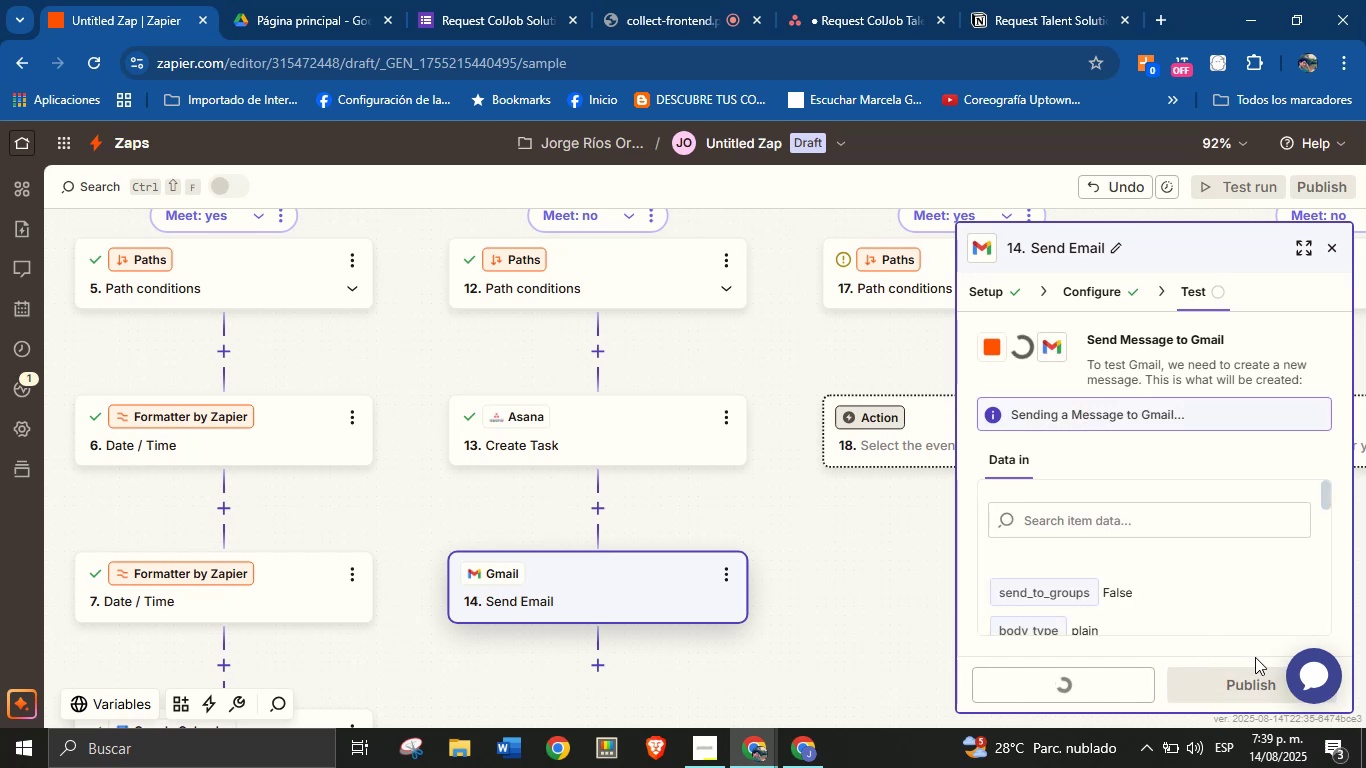 
left_click([573, 523])
 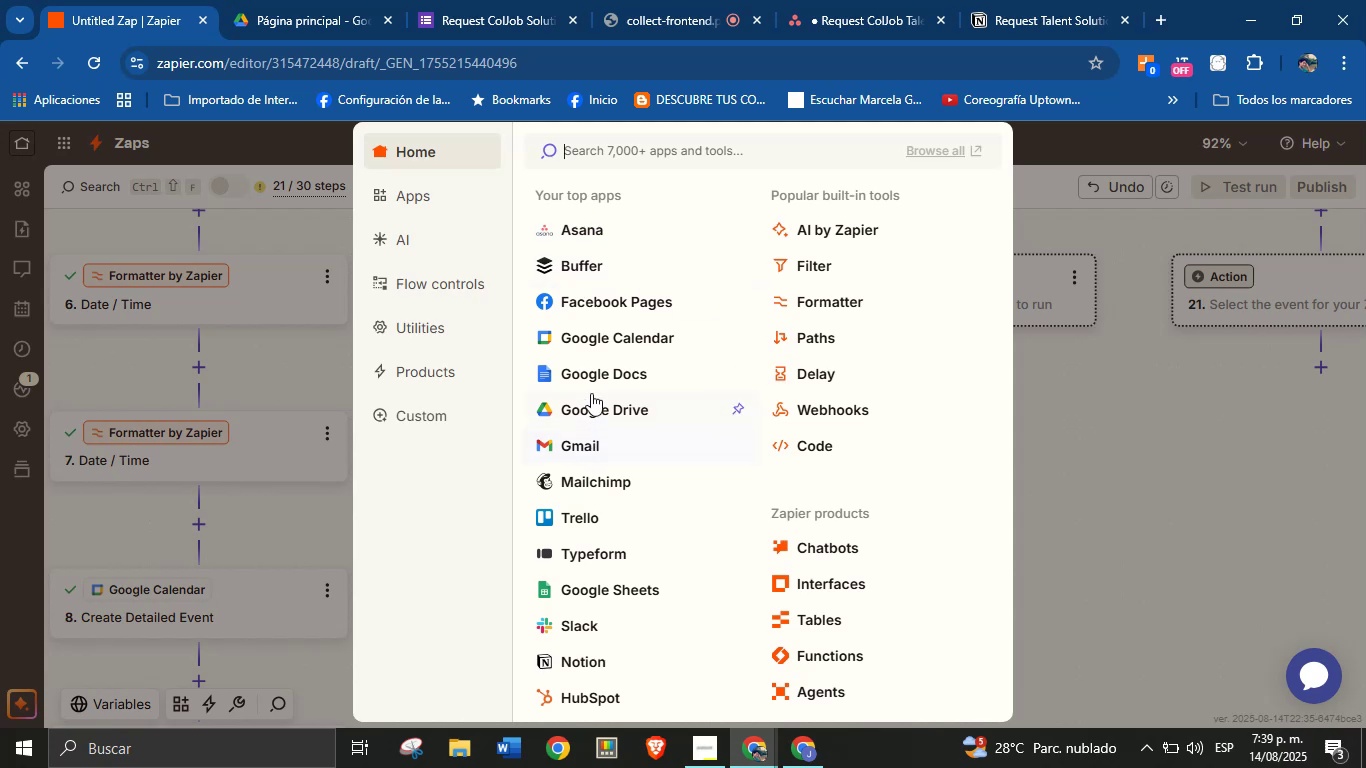 
wait(5.76)
 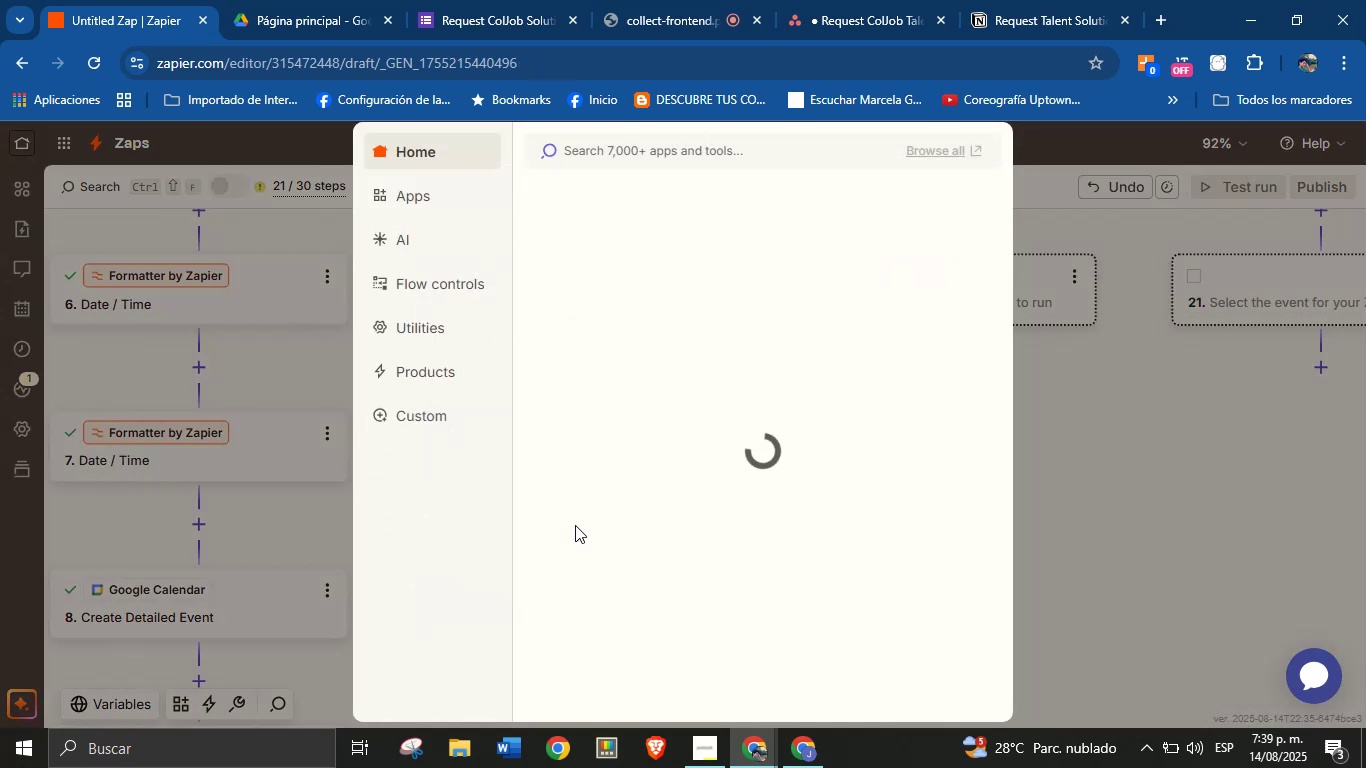 
left_click([566, 626])
 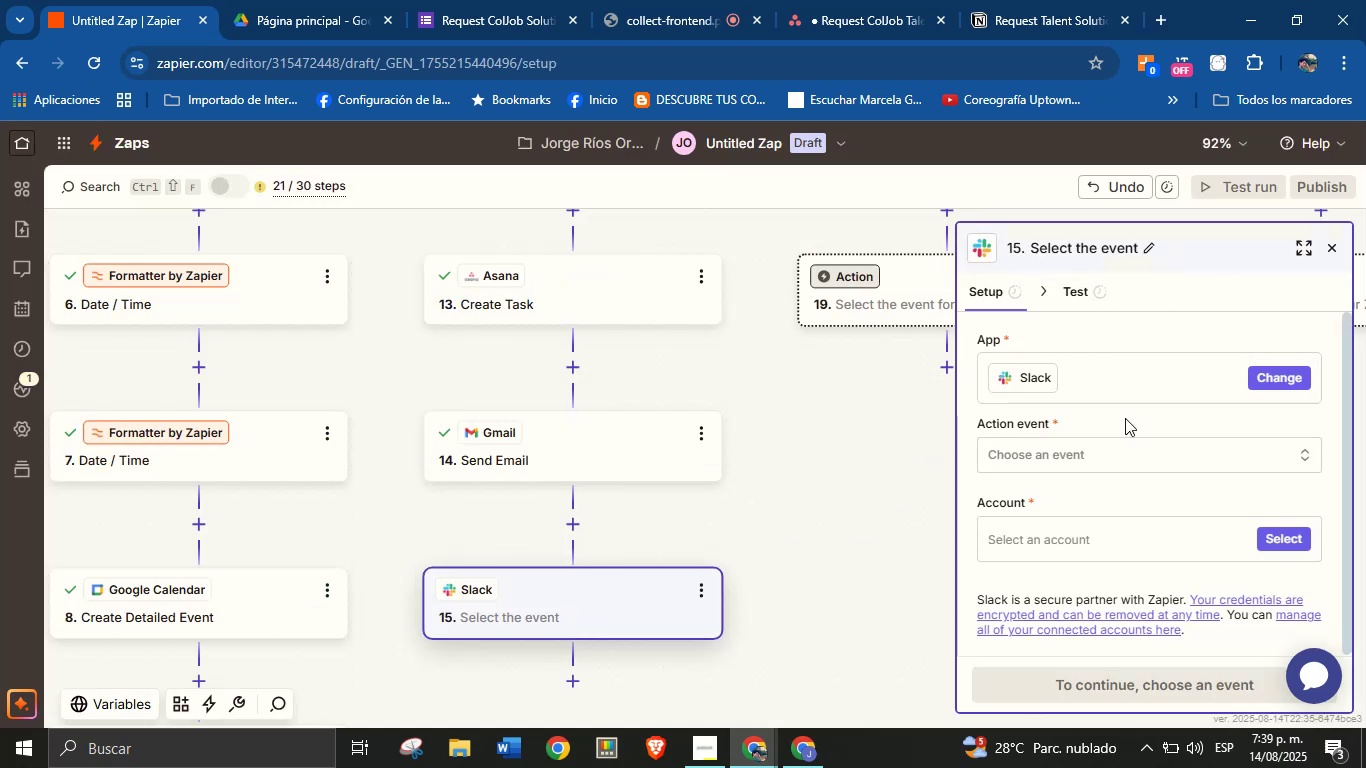 
left_click([1080, 454])
 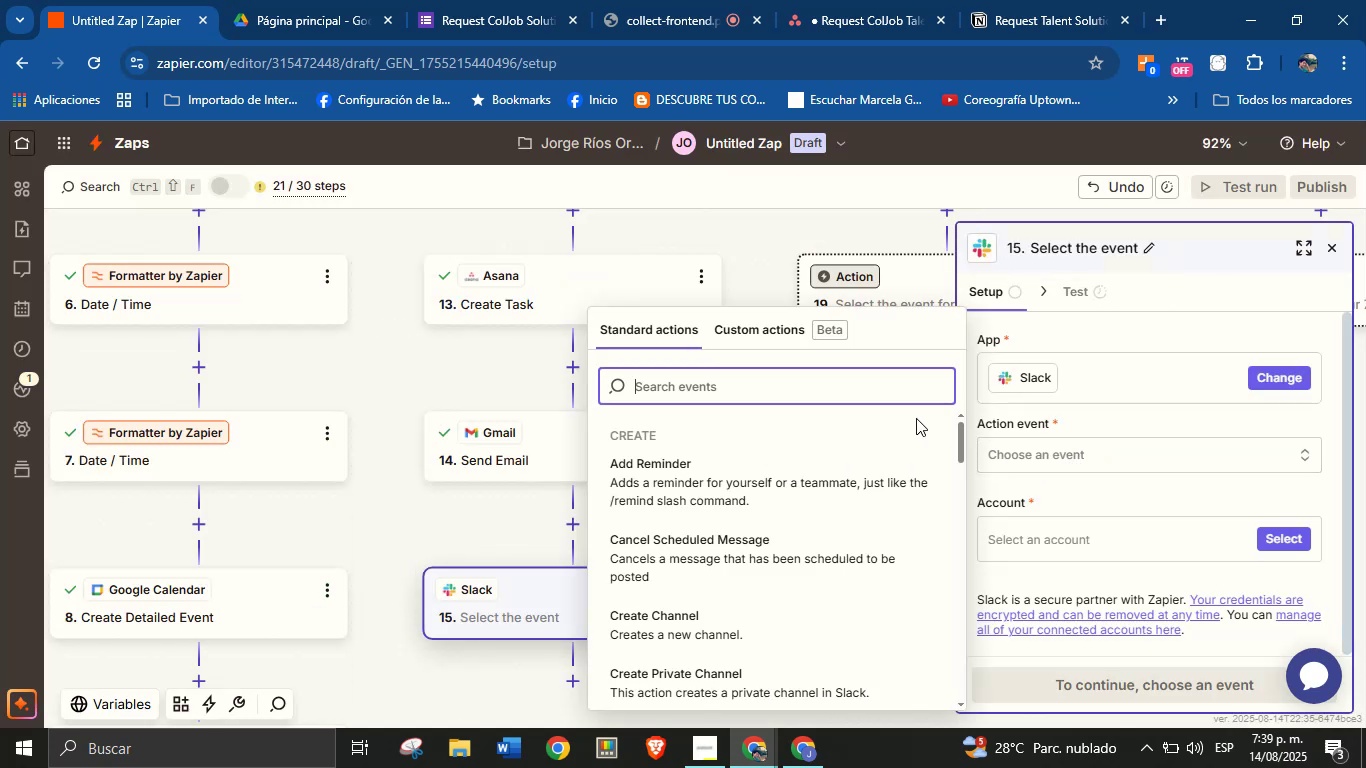 
type(send)
 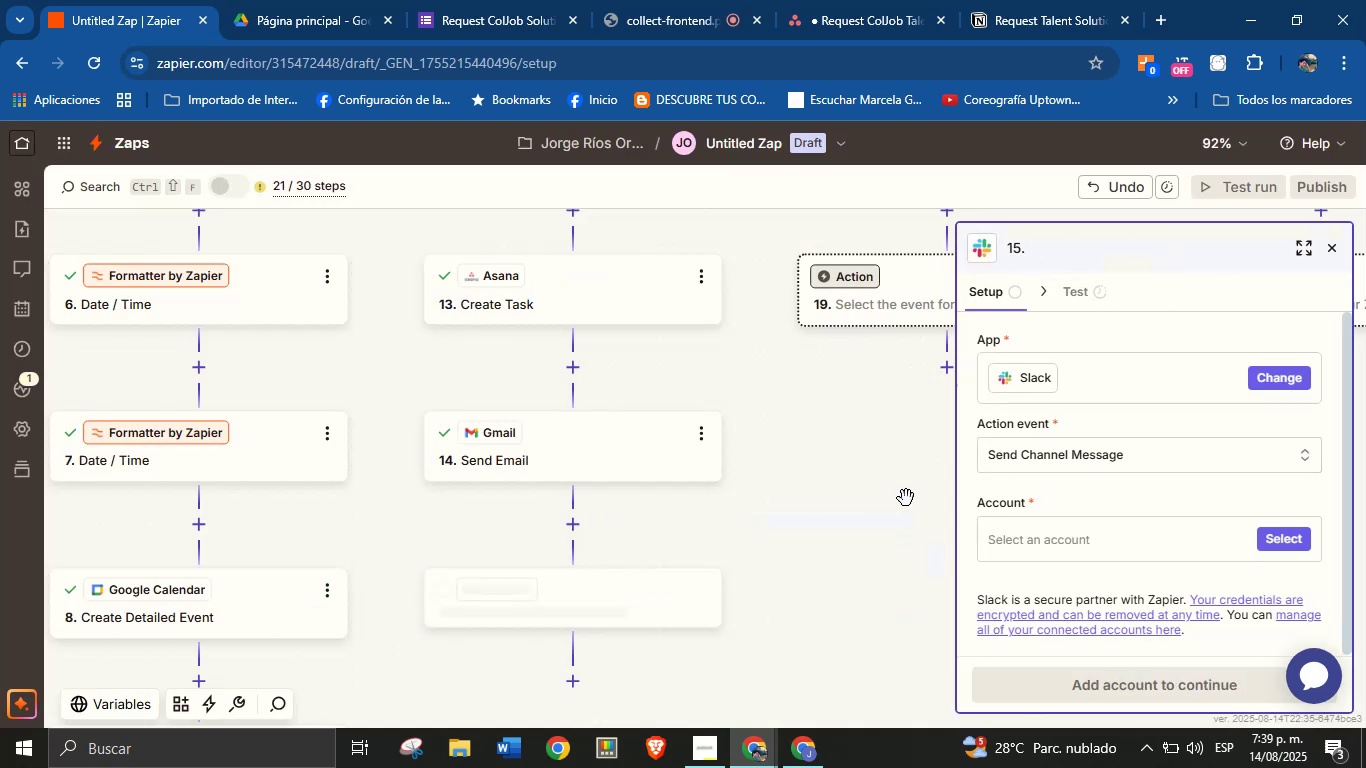 
left_click([1092, 494])
 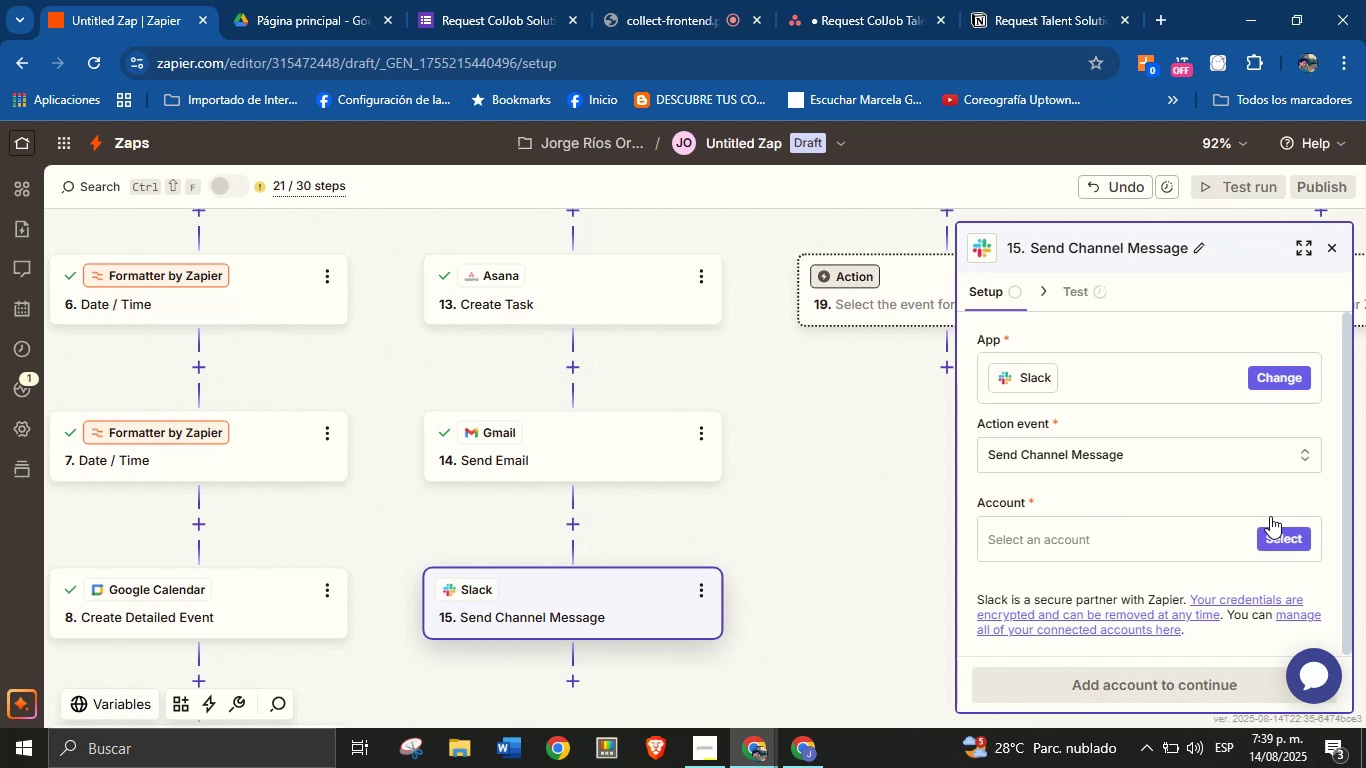 
left_click([1277, 529])
 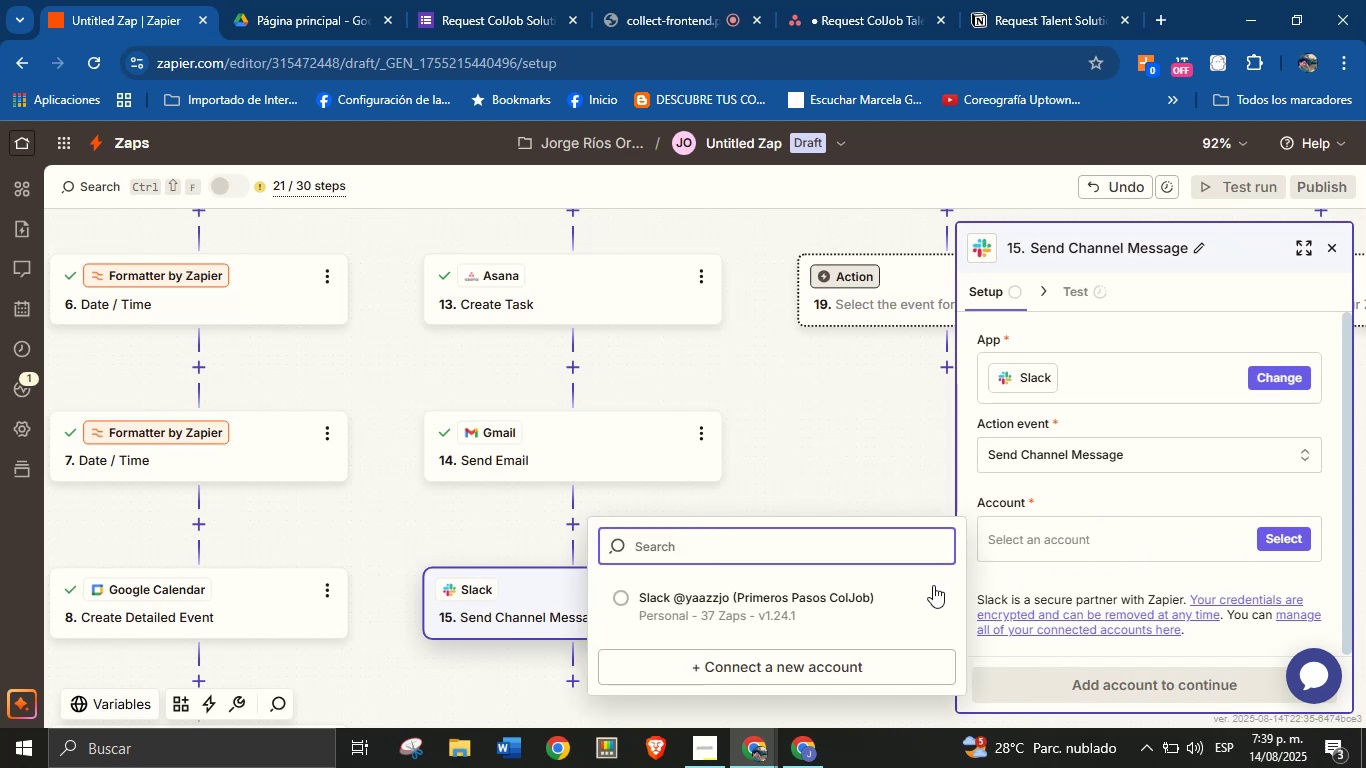 
left_click([828, 601])
 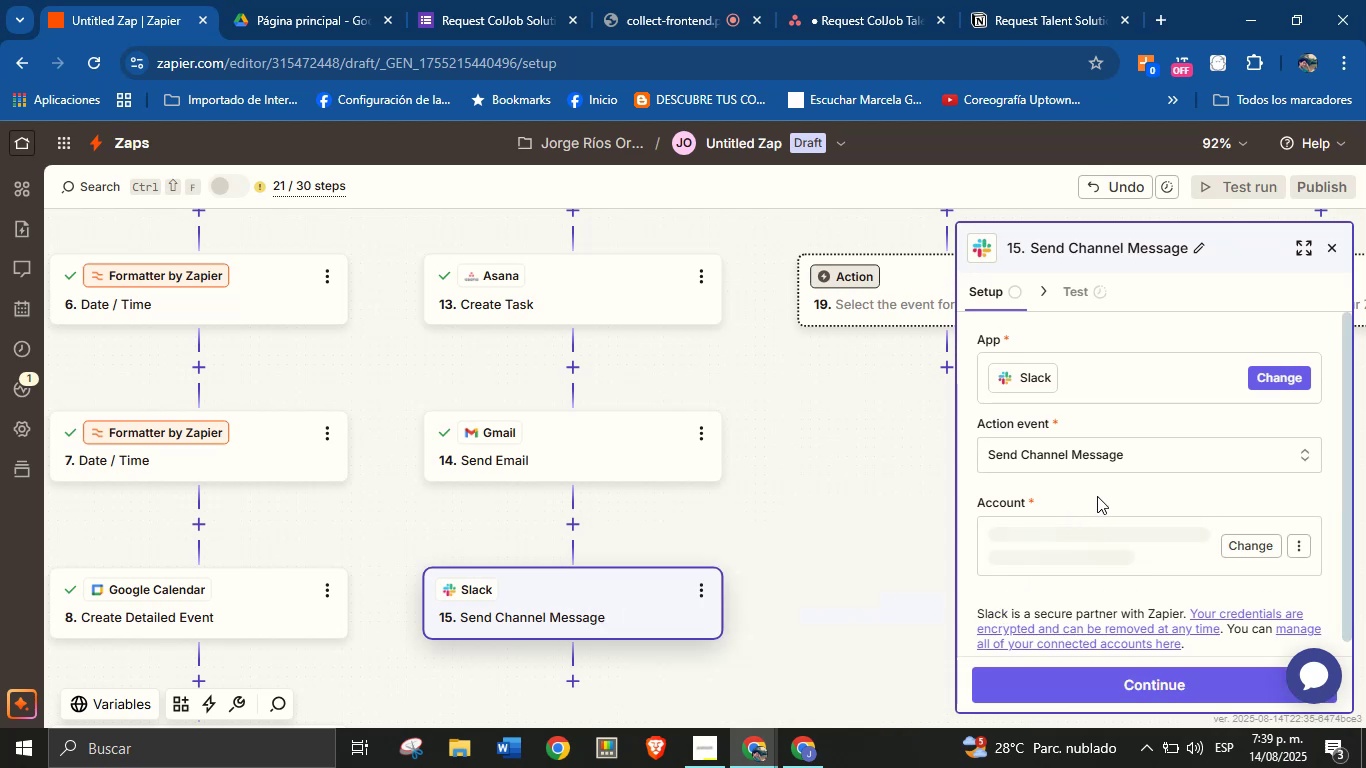 
left_click([1097, 495])
 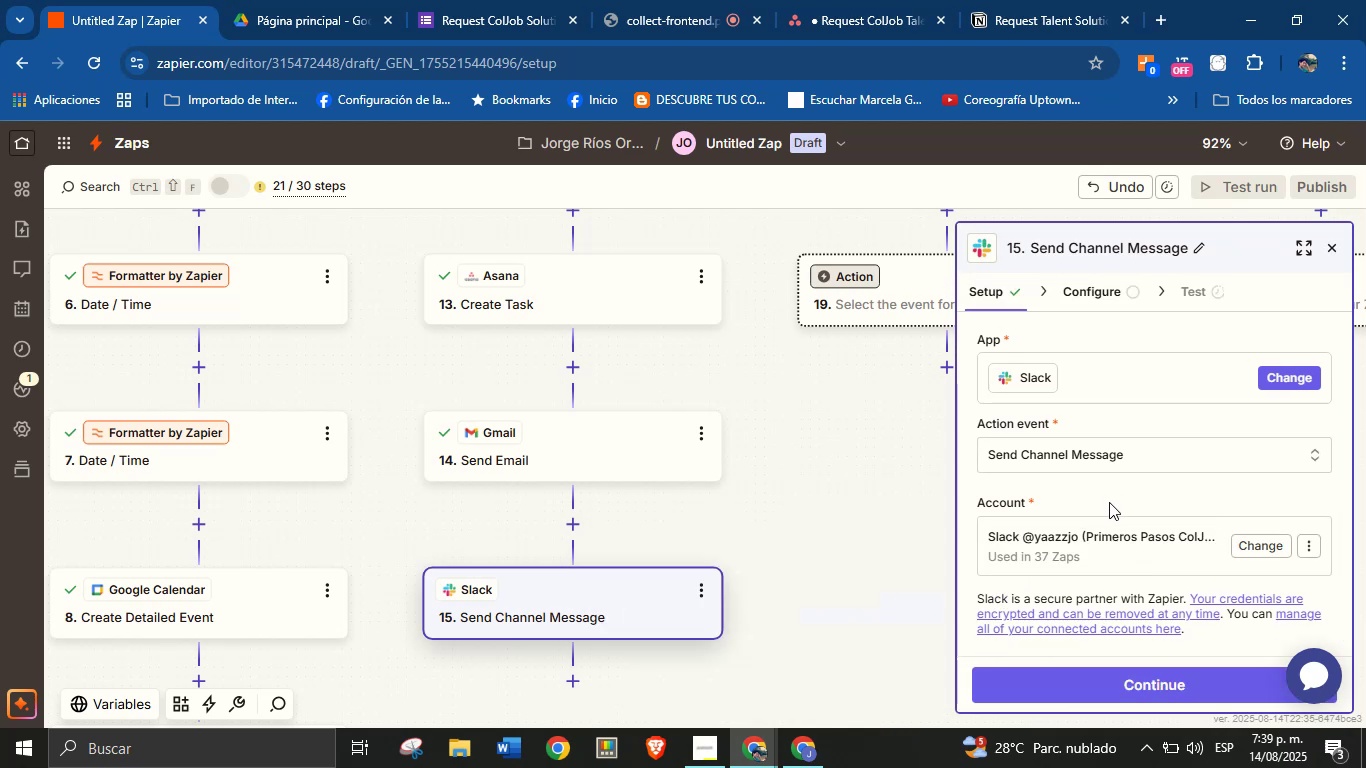 
scroll: coordinate [1143, 509], scroll_direction: down, amount: 3.0
 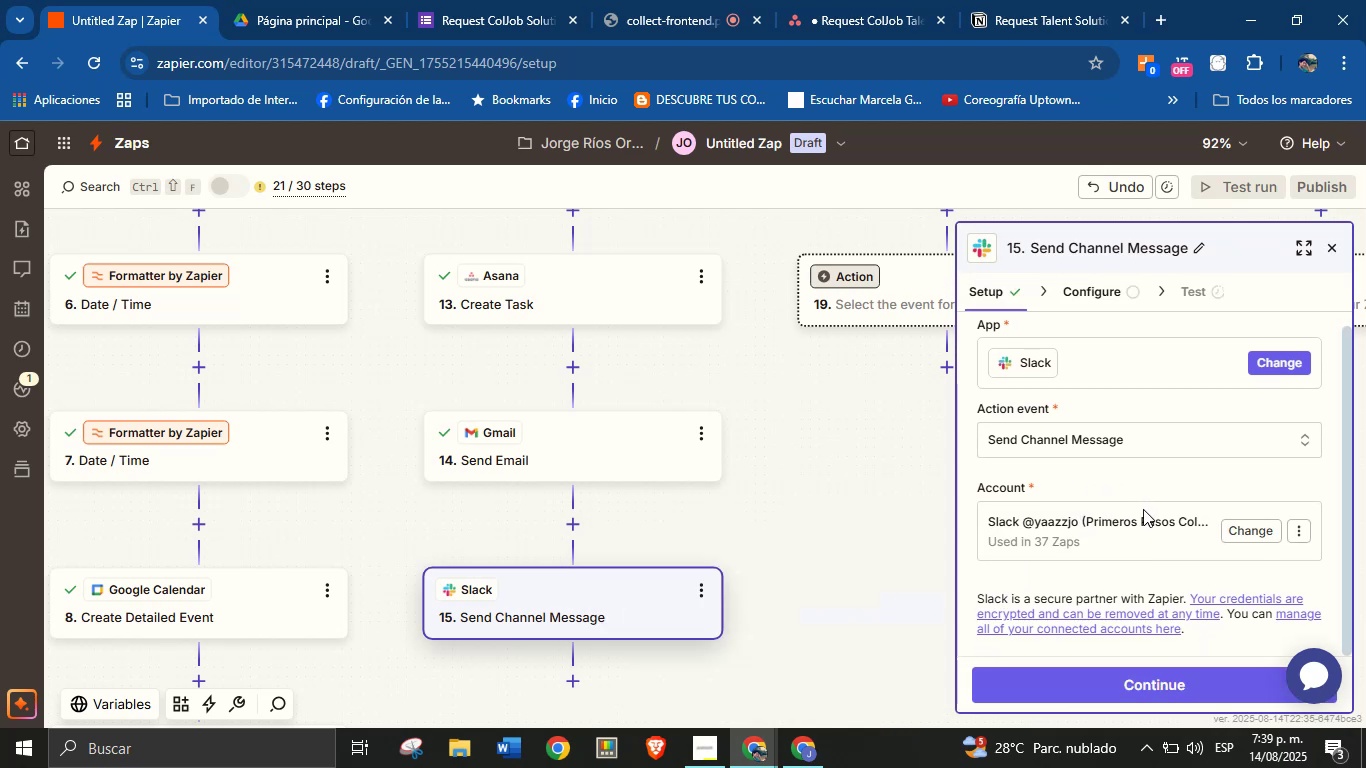 
scroll: coordinate [1140, 509], scroll_direction: none, amount: 0.0
 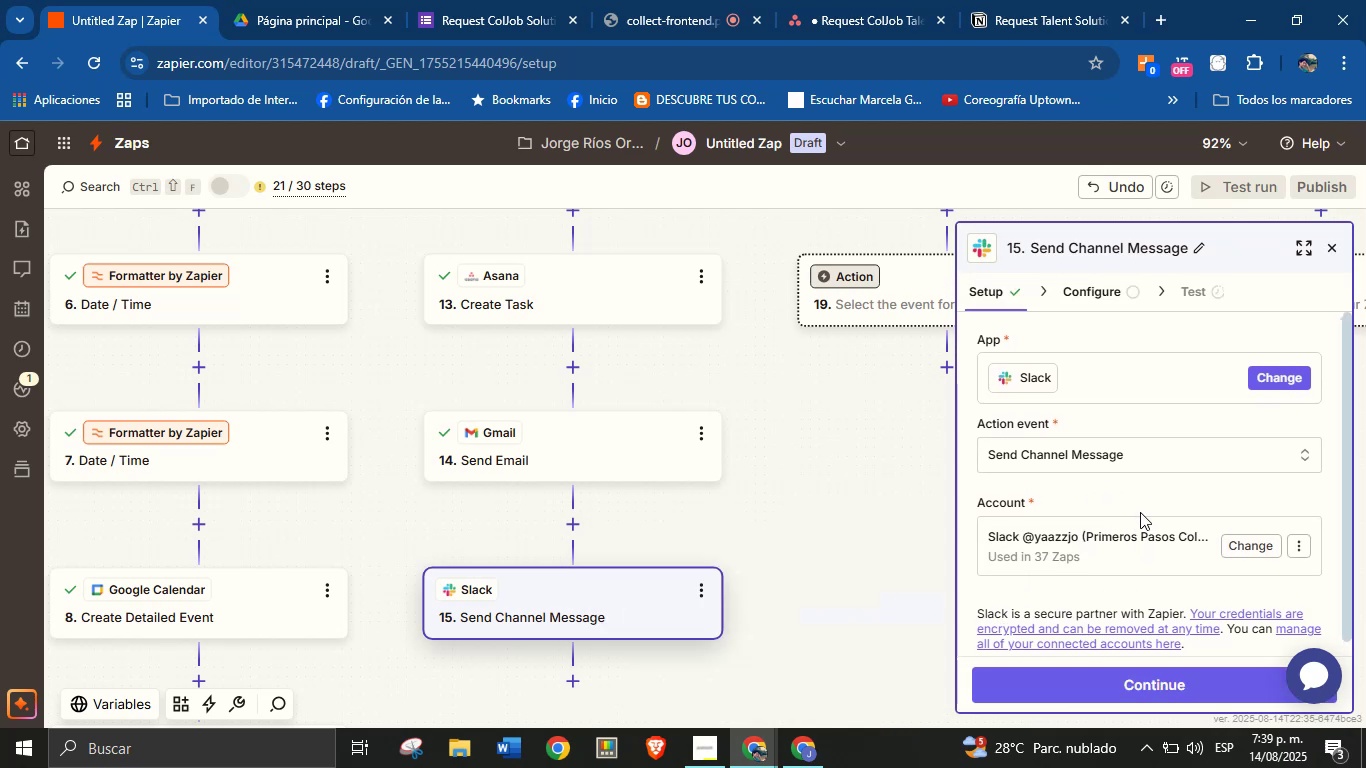 
scroll: coordinate [1140, 515], scroll_direction: down, amount: 2.0
 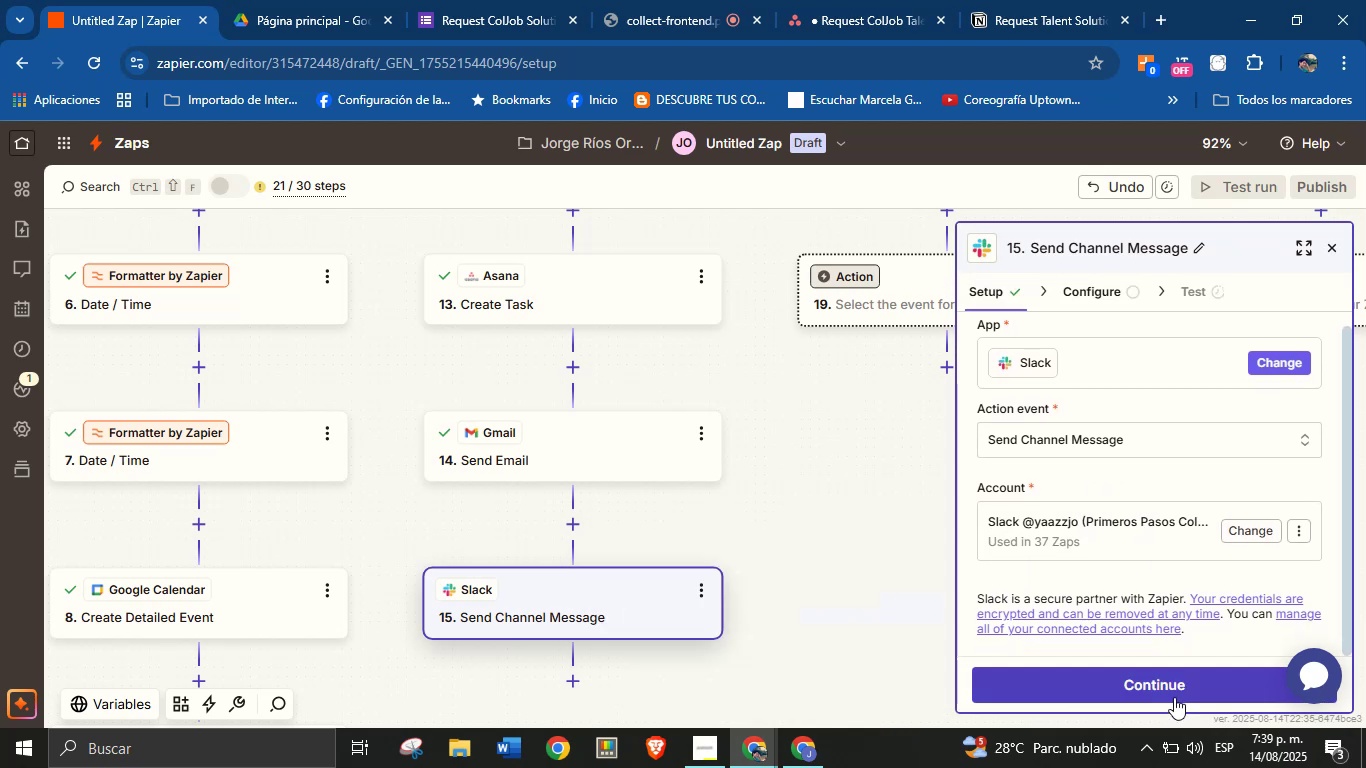 
left_click([1177, 687])
 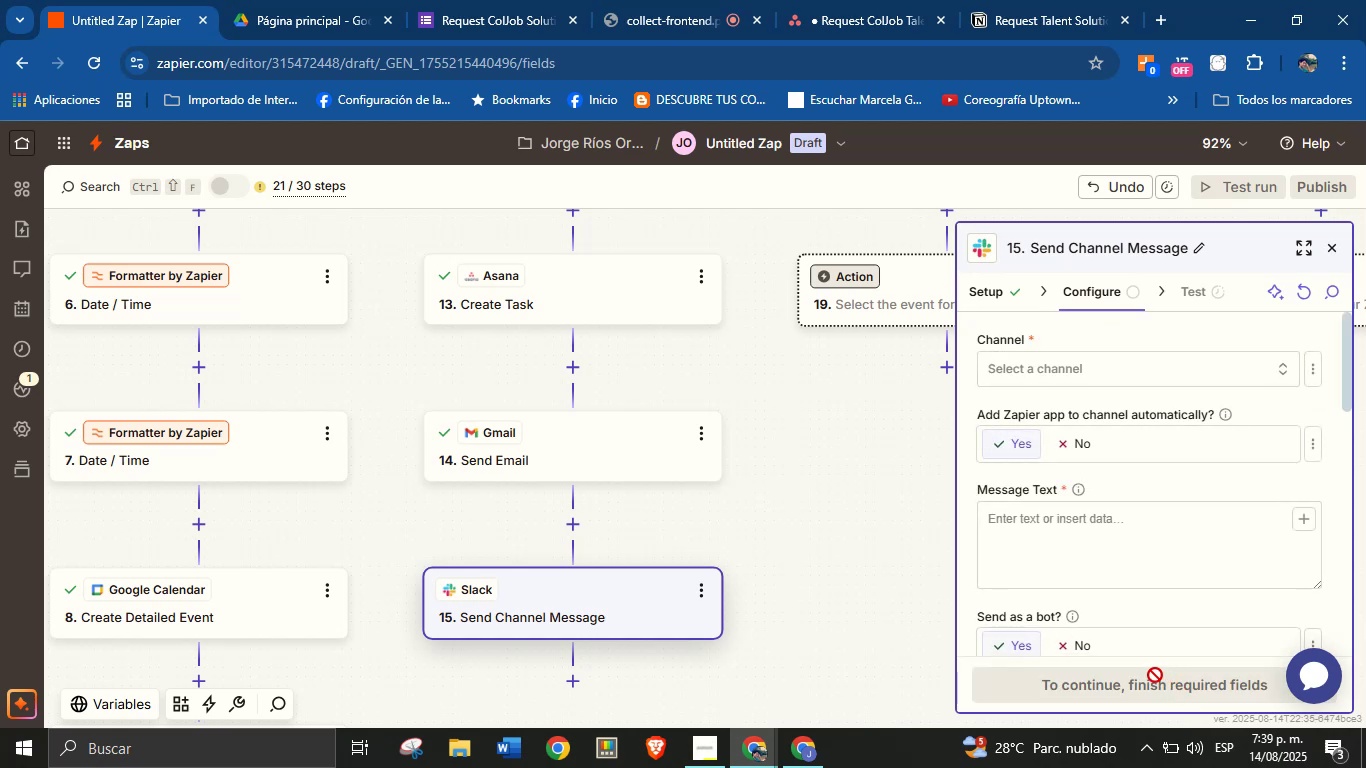 
wait(6.52)
 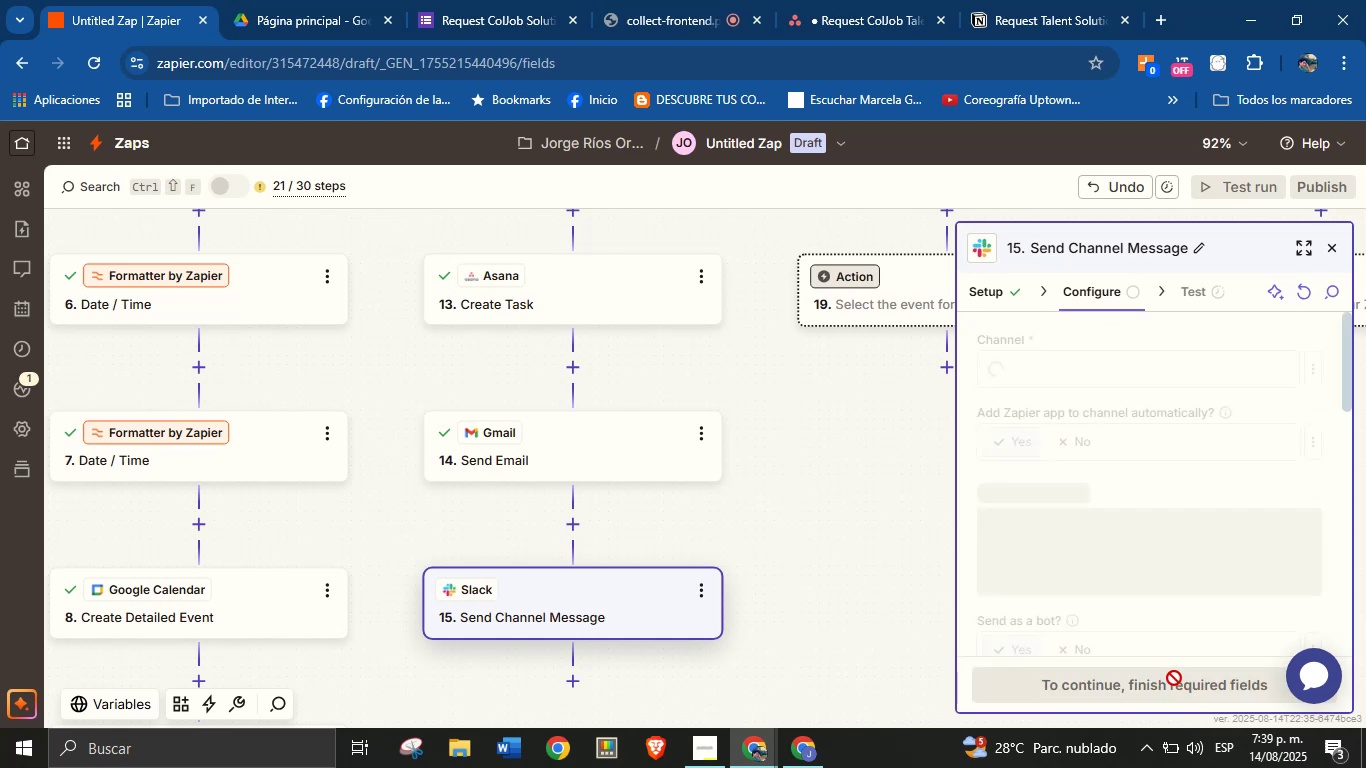 
left_click([1079, 378])
 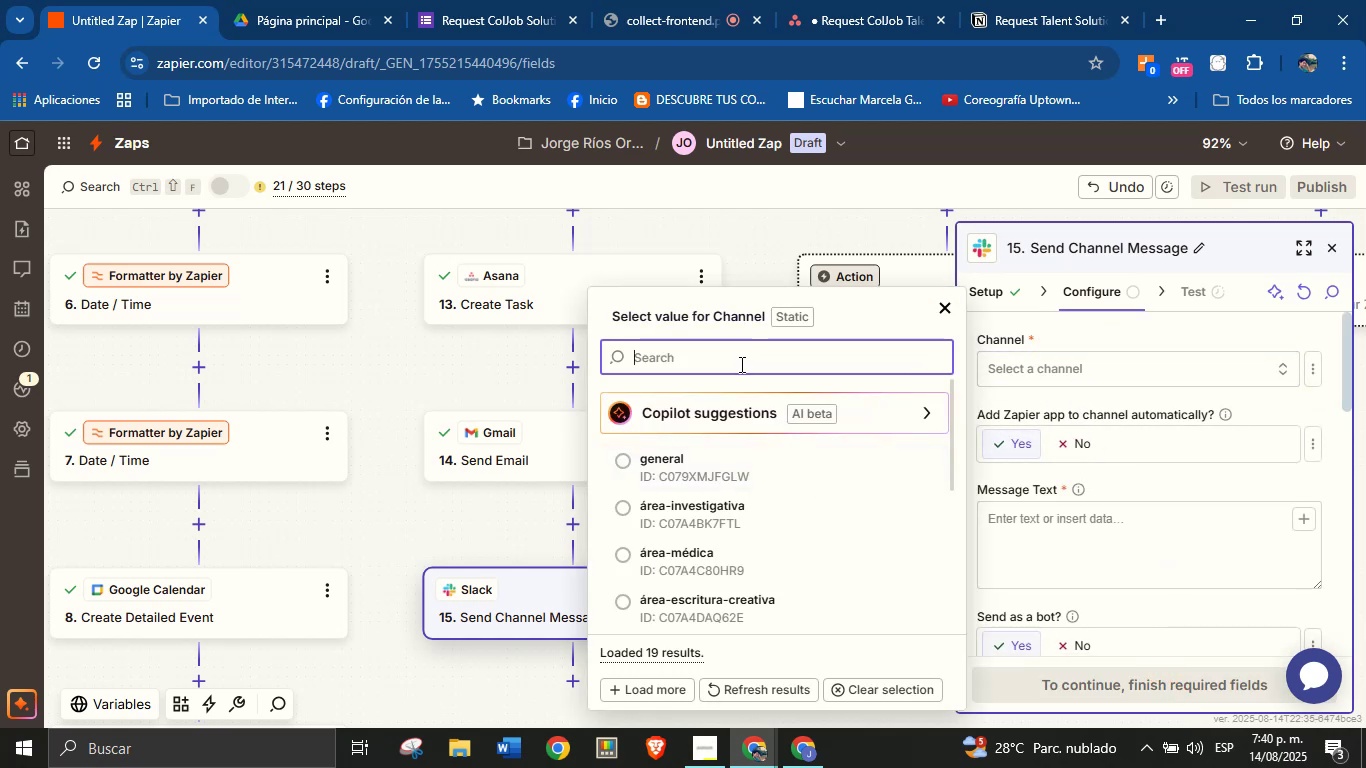 
type(talent)
 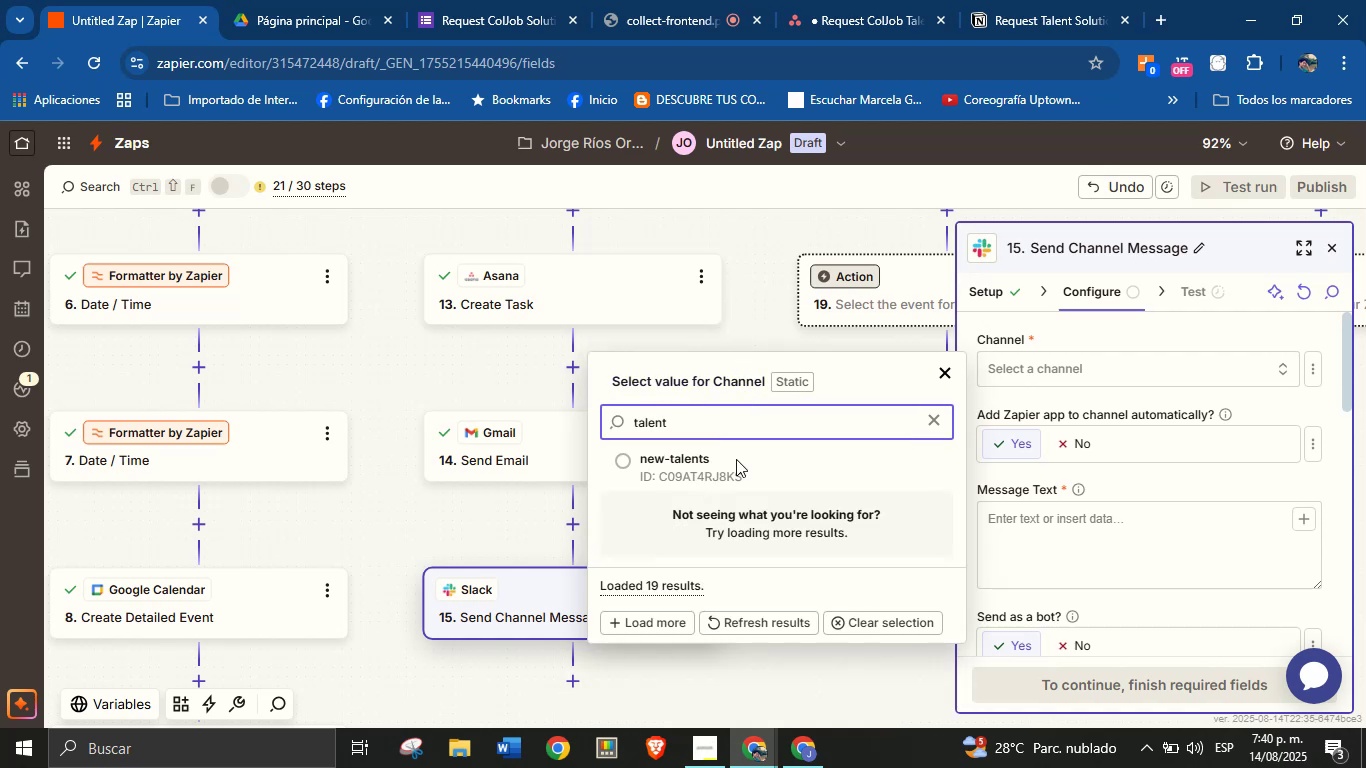 
left_click([739, 467])
 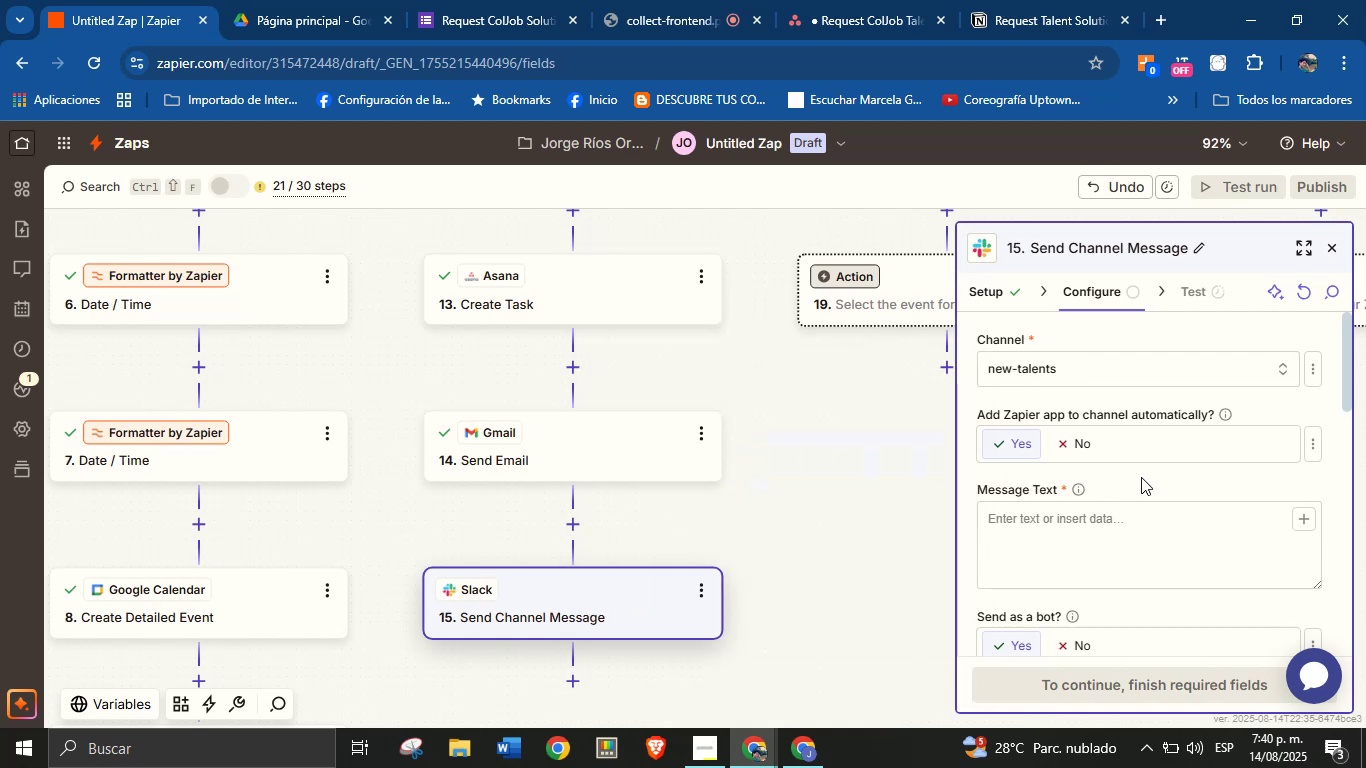 
double_click([1134, 506])
 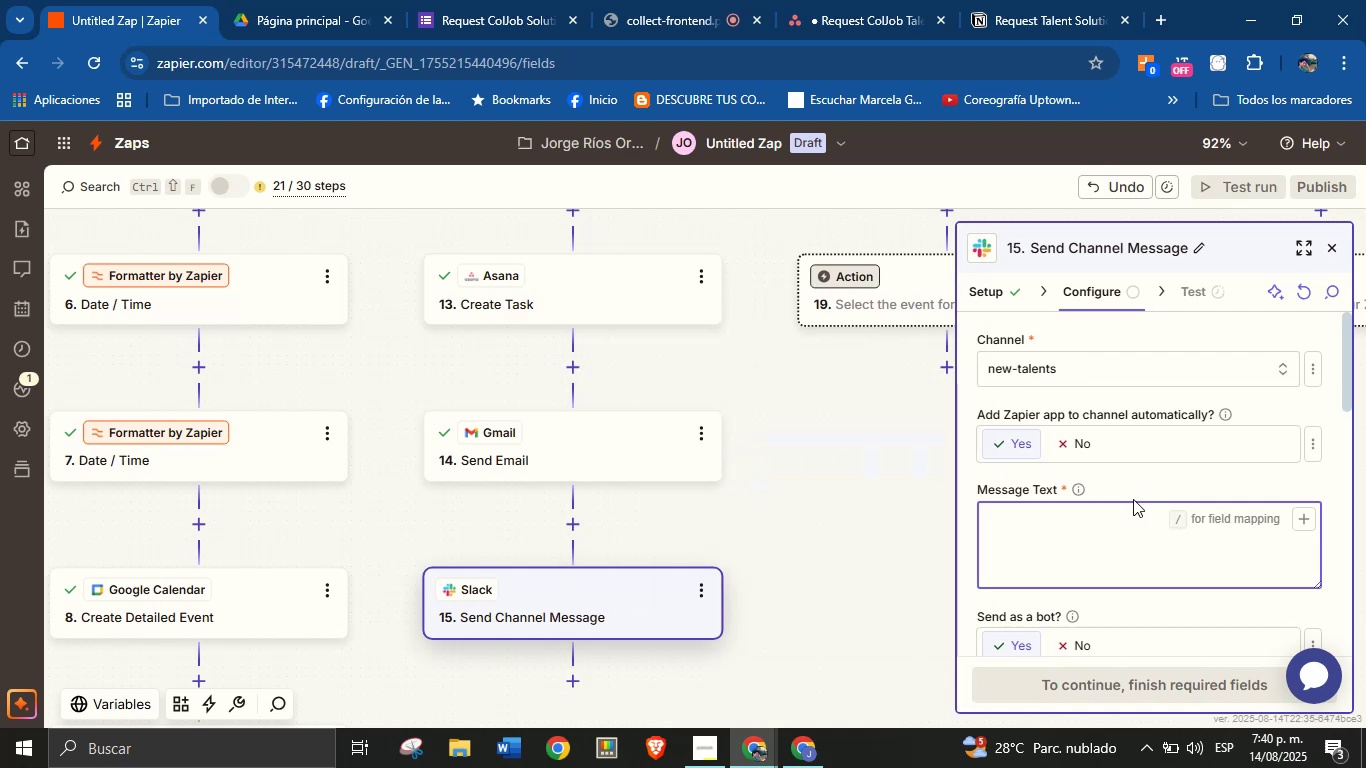 
type(Helo )
key(Backspace)
key(Backspace)
type(lo Team!)
 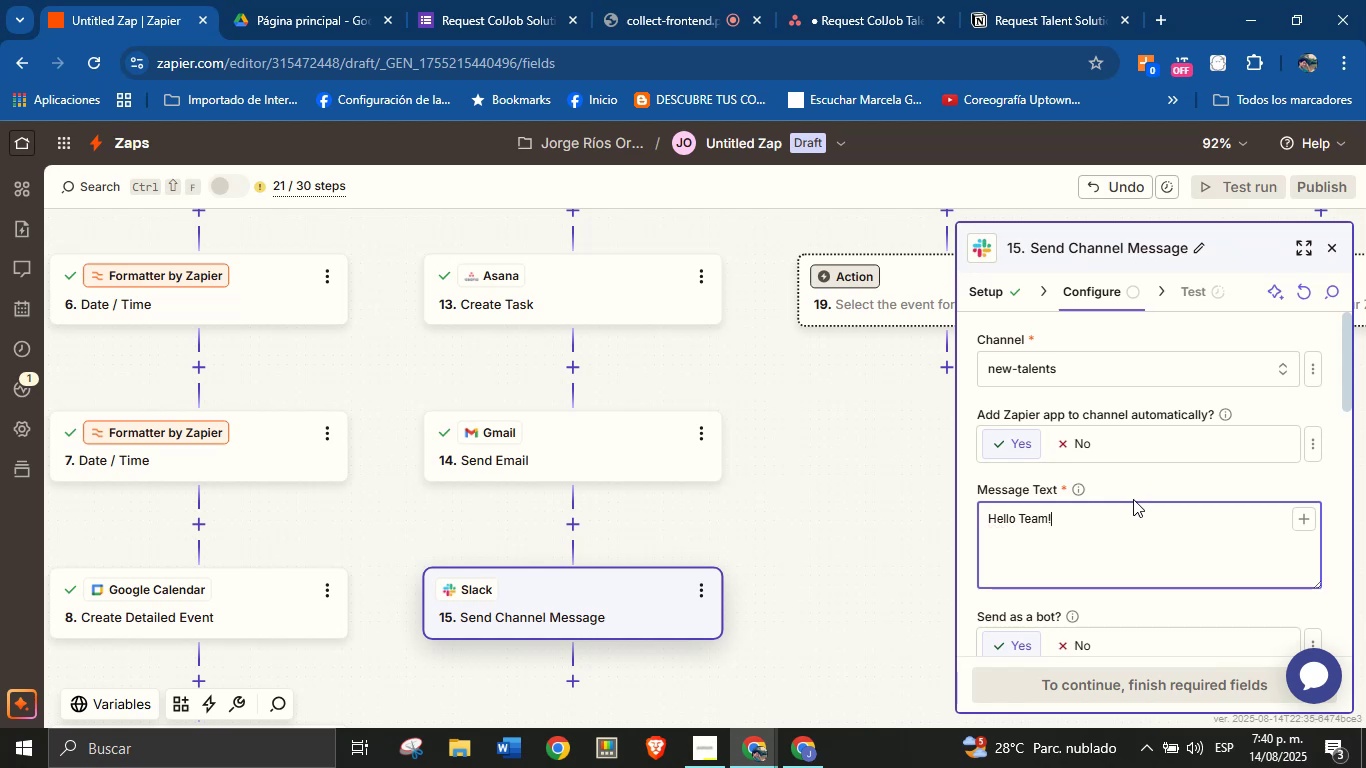 
 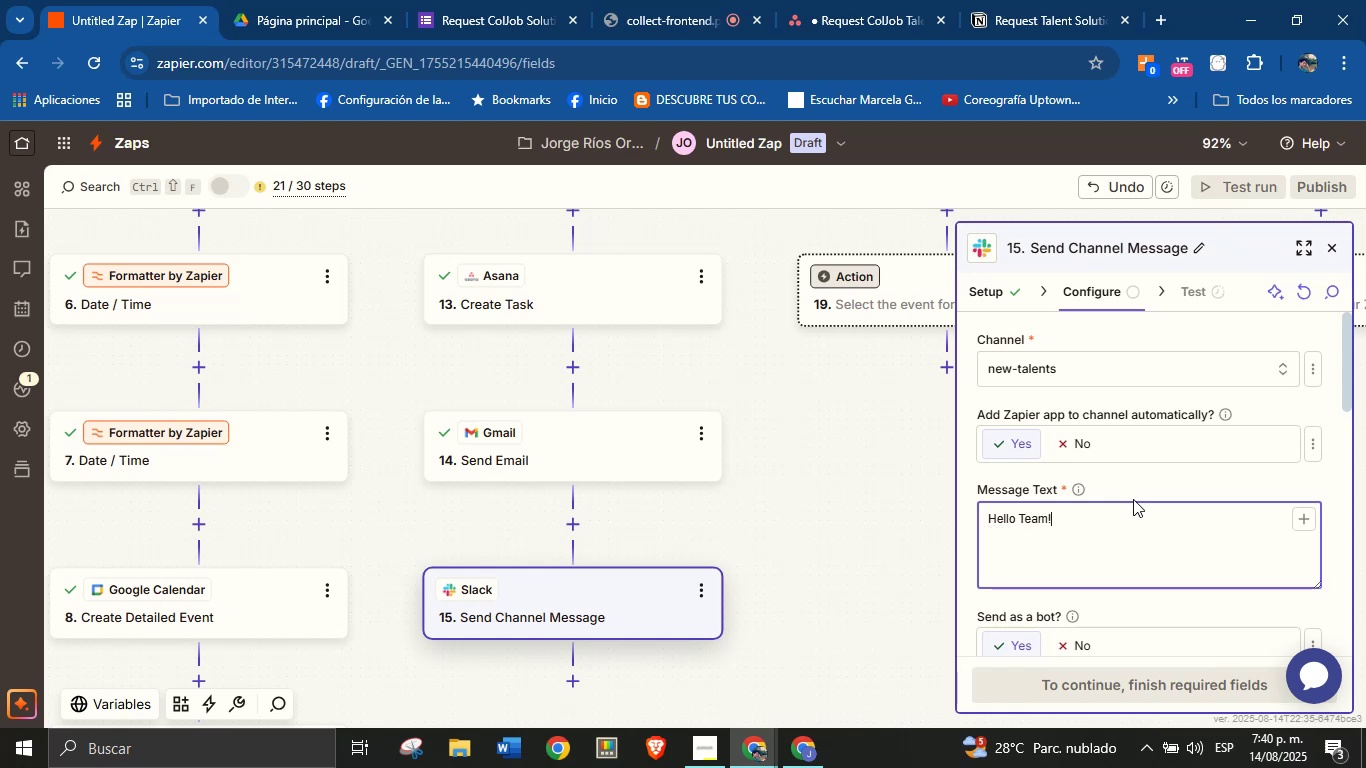 
key(Enter)
 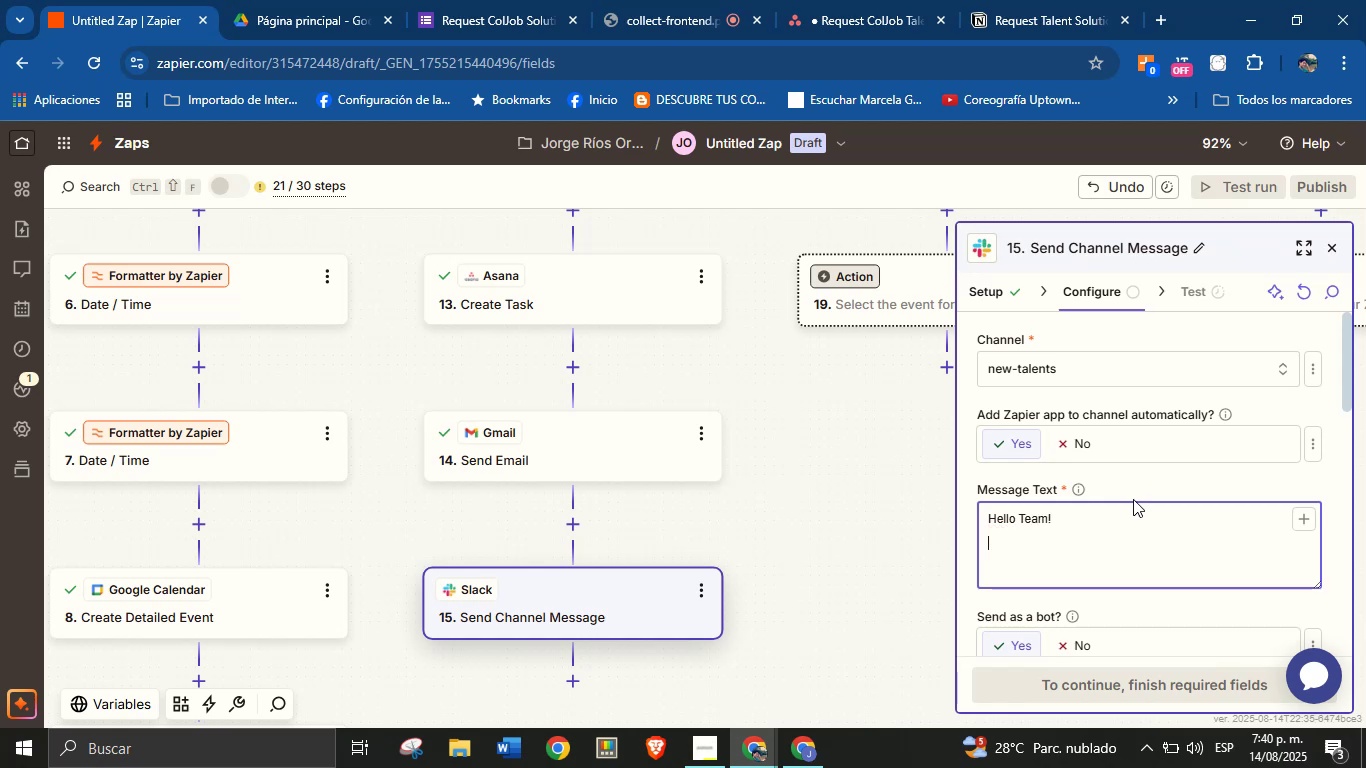 
type(There is a new service request.)
 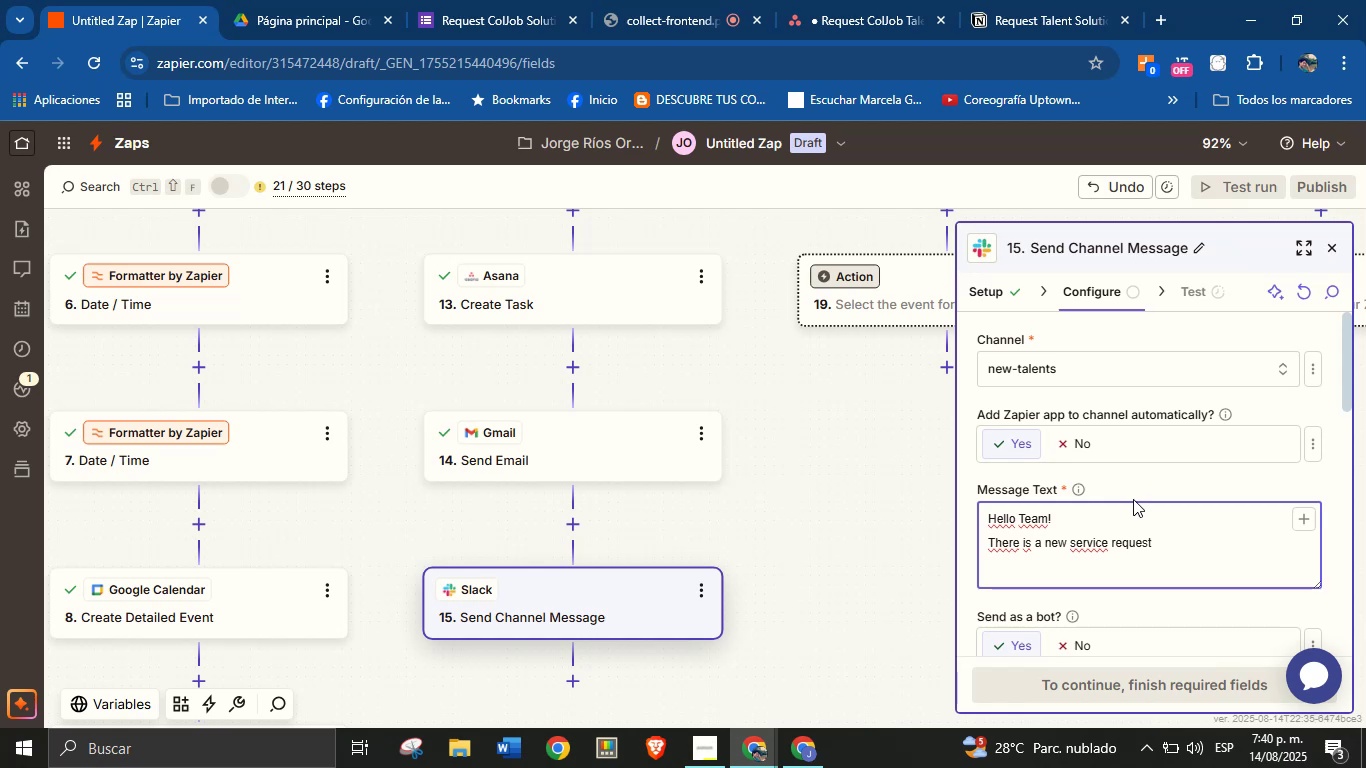 
key(Enter)
 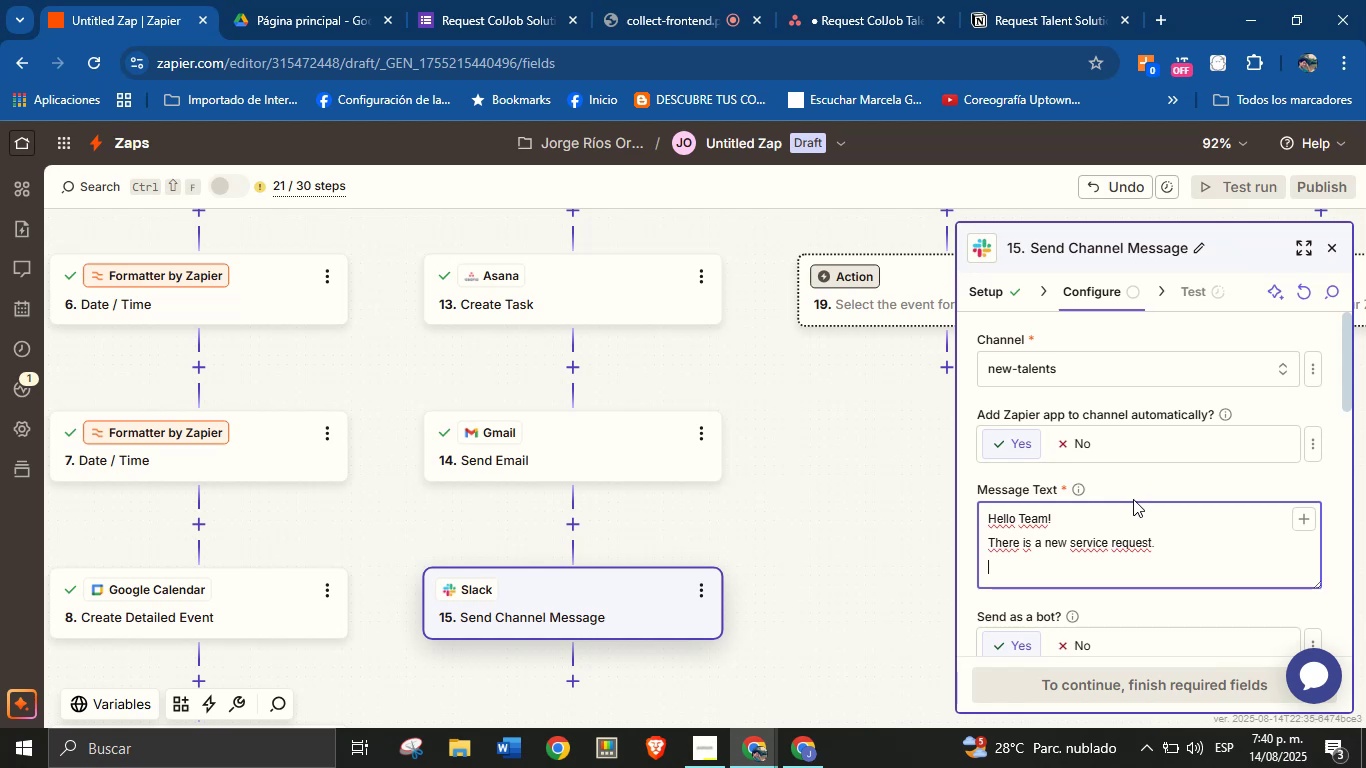 
type(View the details here>)
 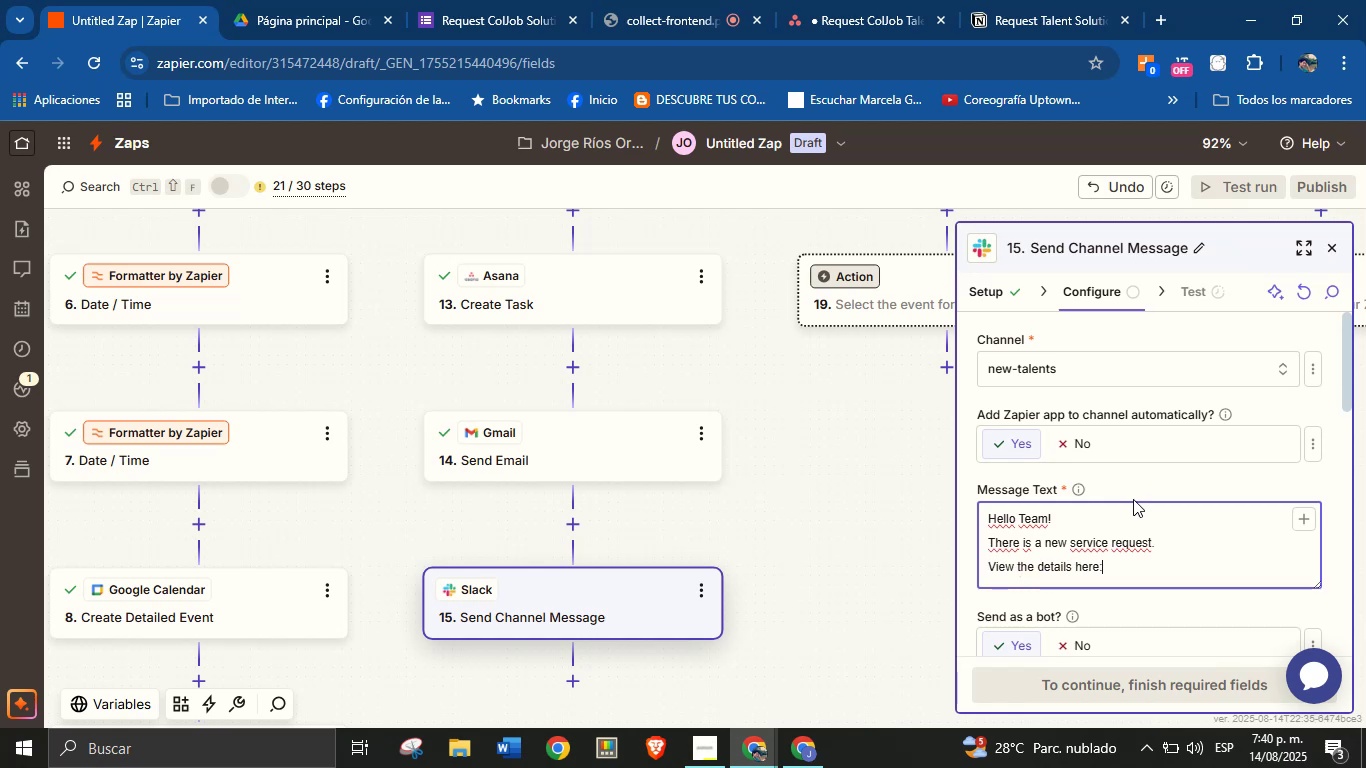 
key(Enter)
 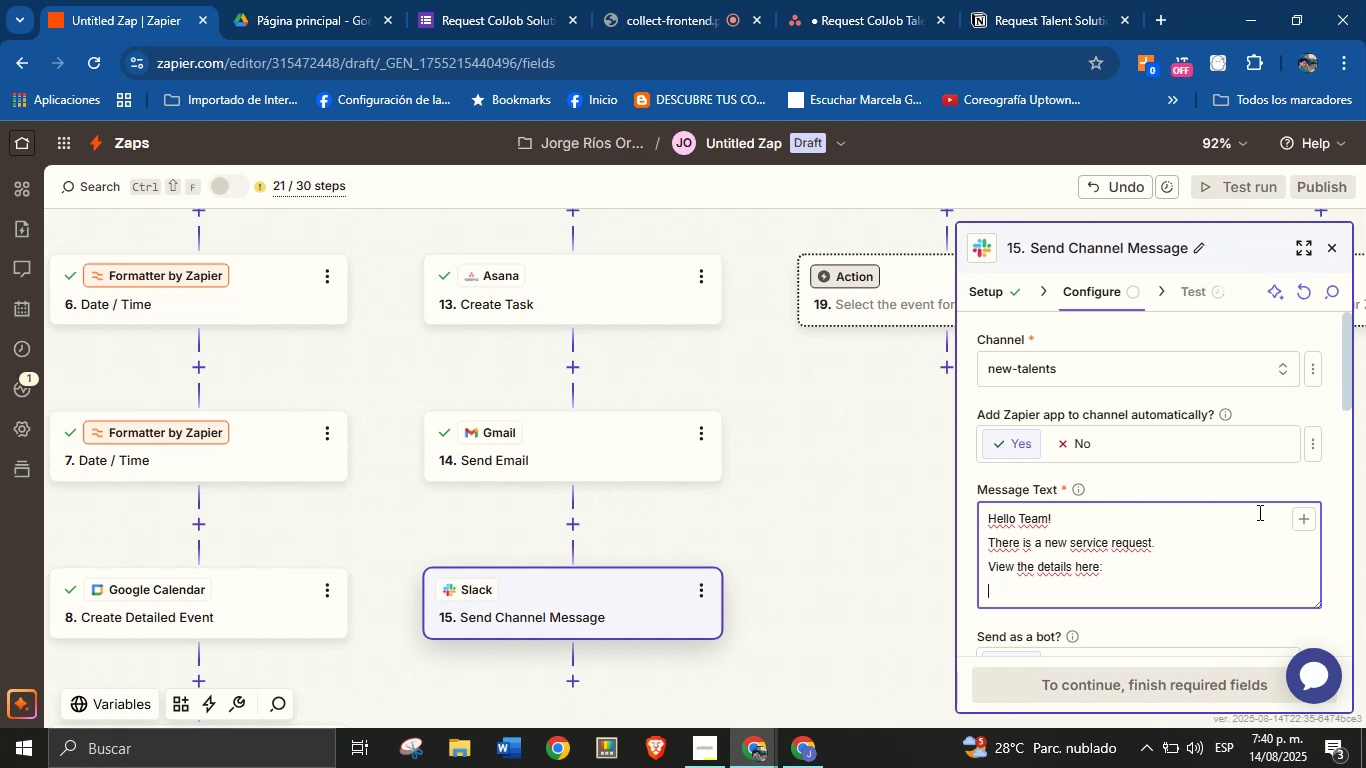 
left_click([1296, 517])
 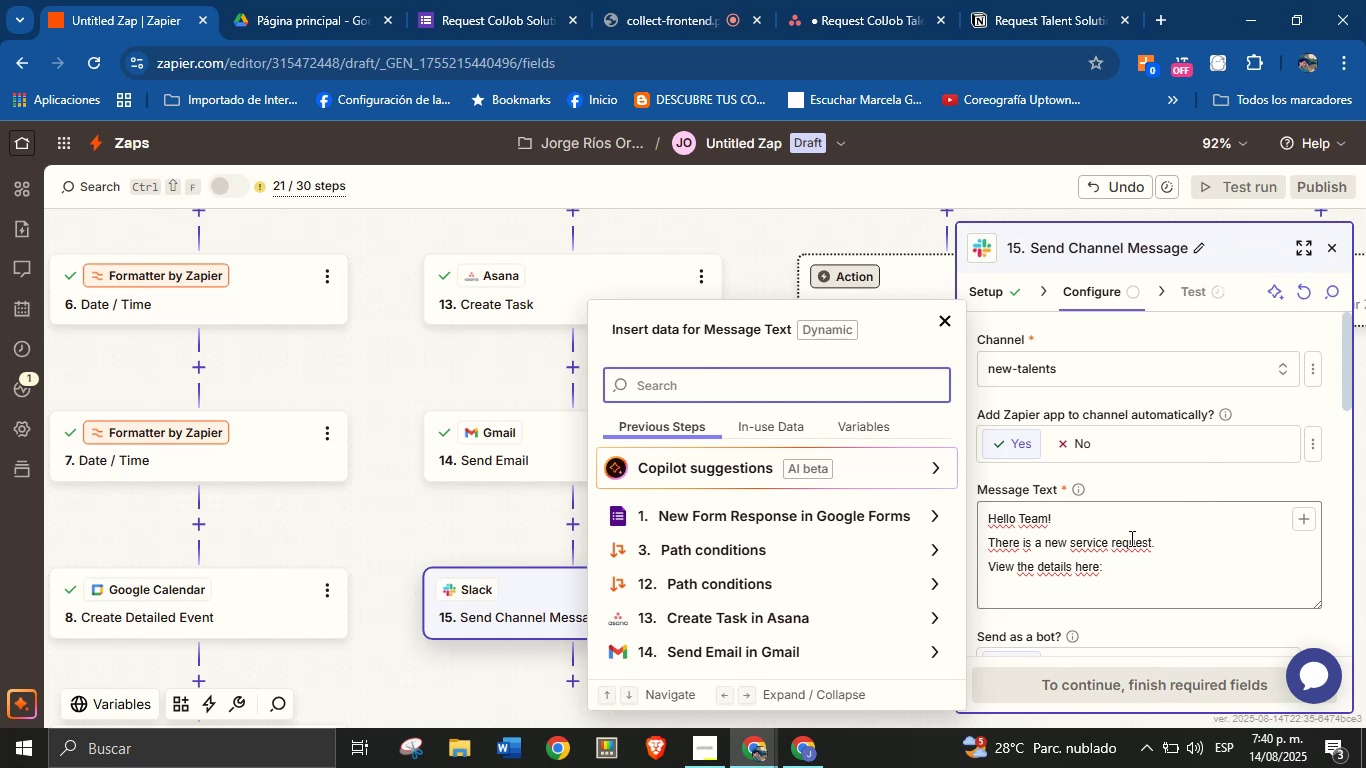 
wait(5.71)
 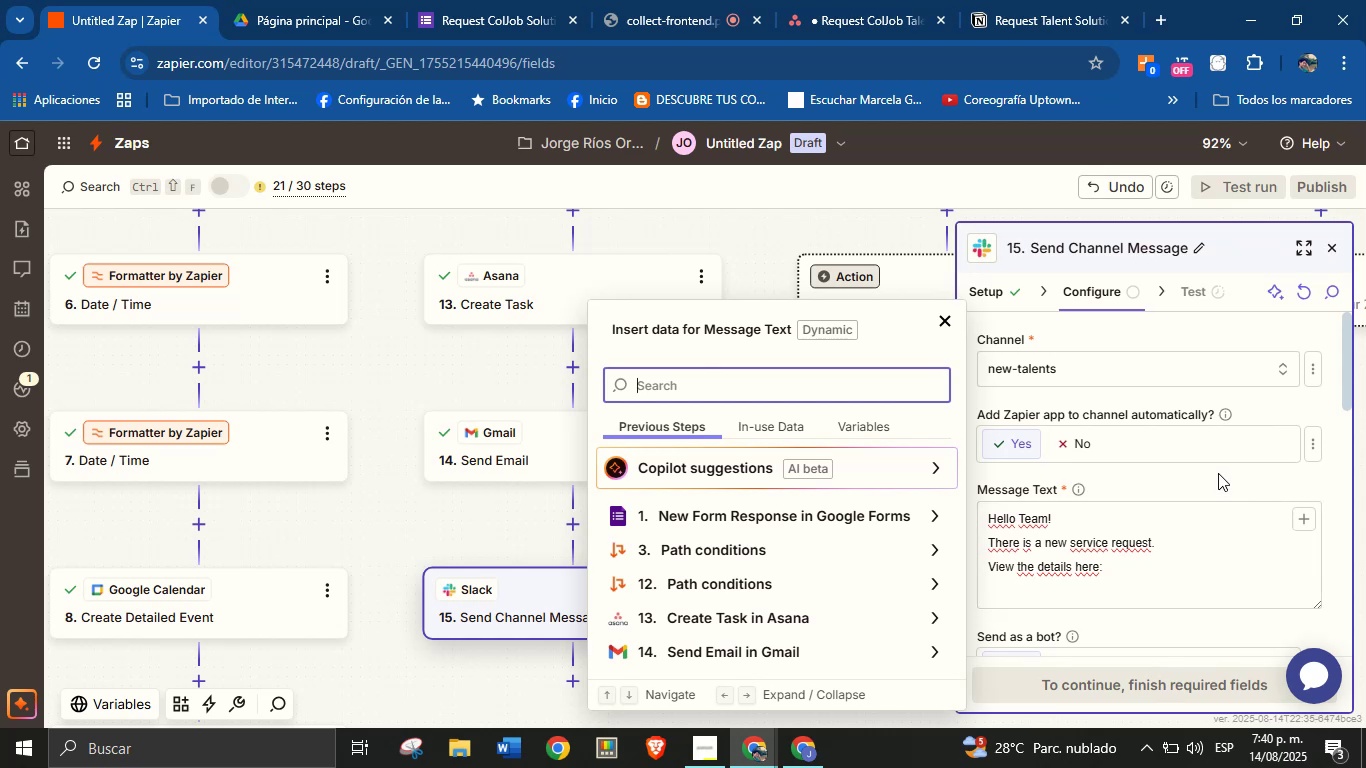 
left_click([1120, 583])
 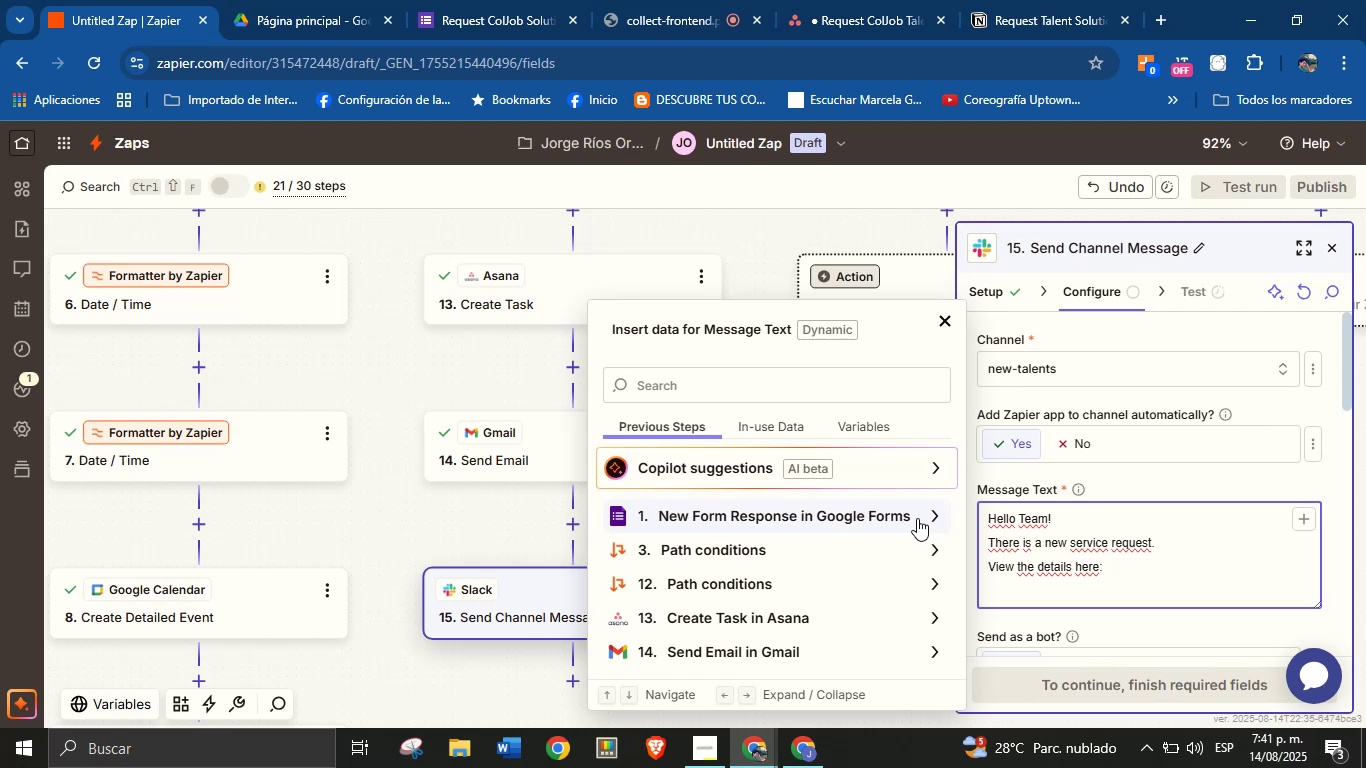 
wait(35.29)
 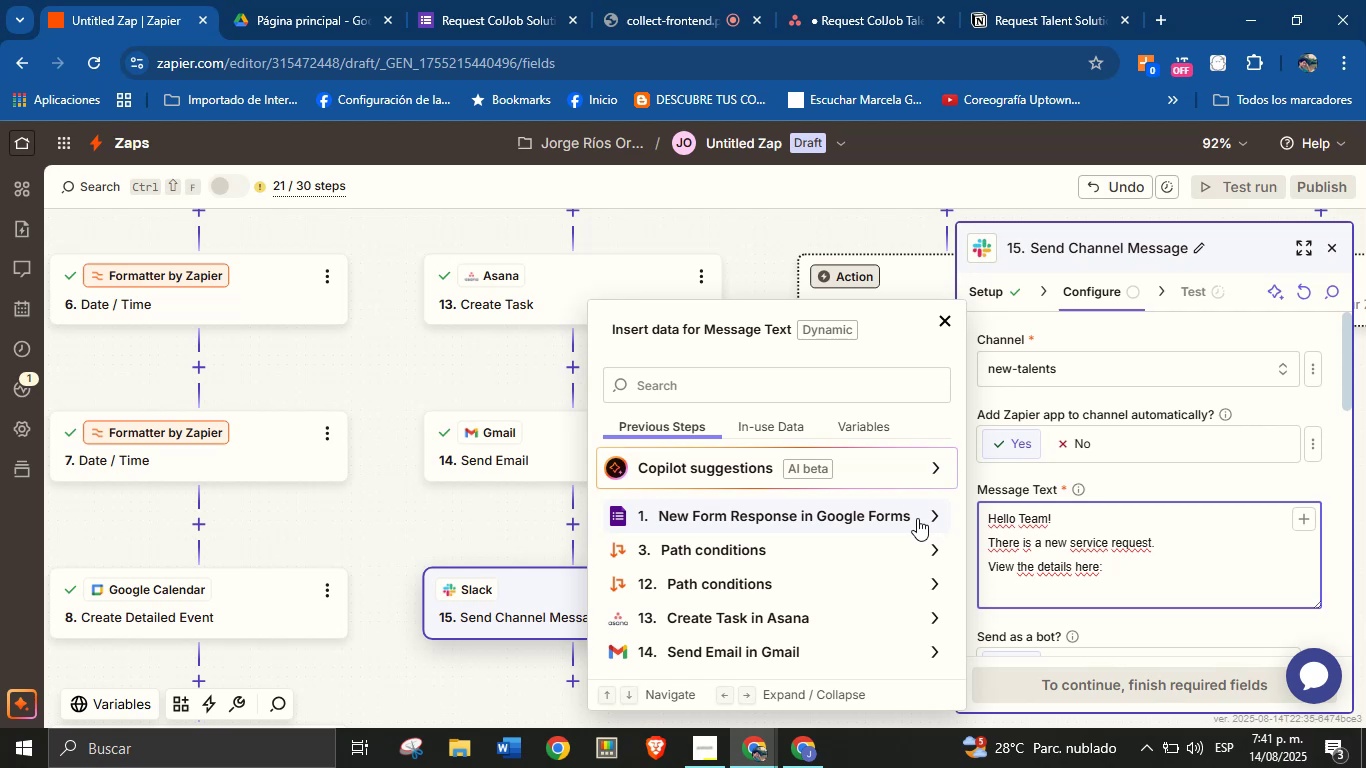 
left_click([929, 612])
 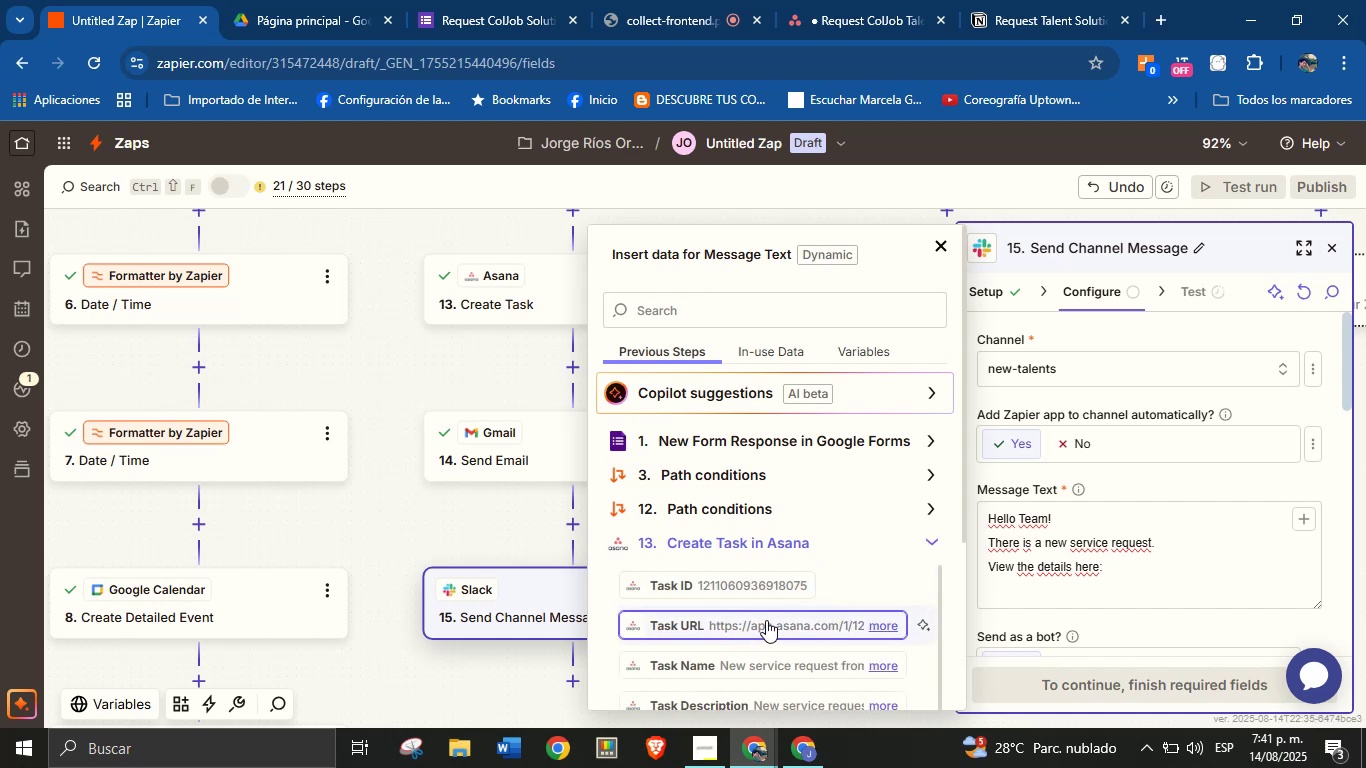 
left_click([771, 622])
 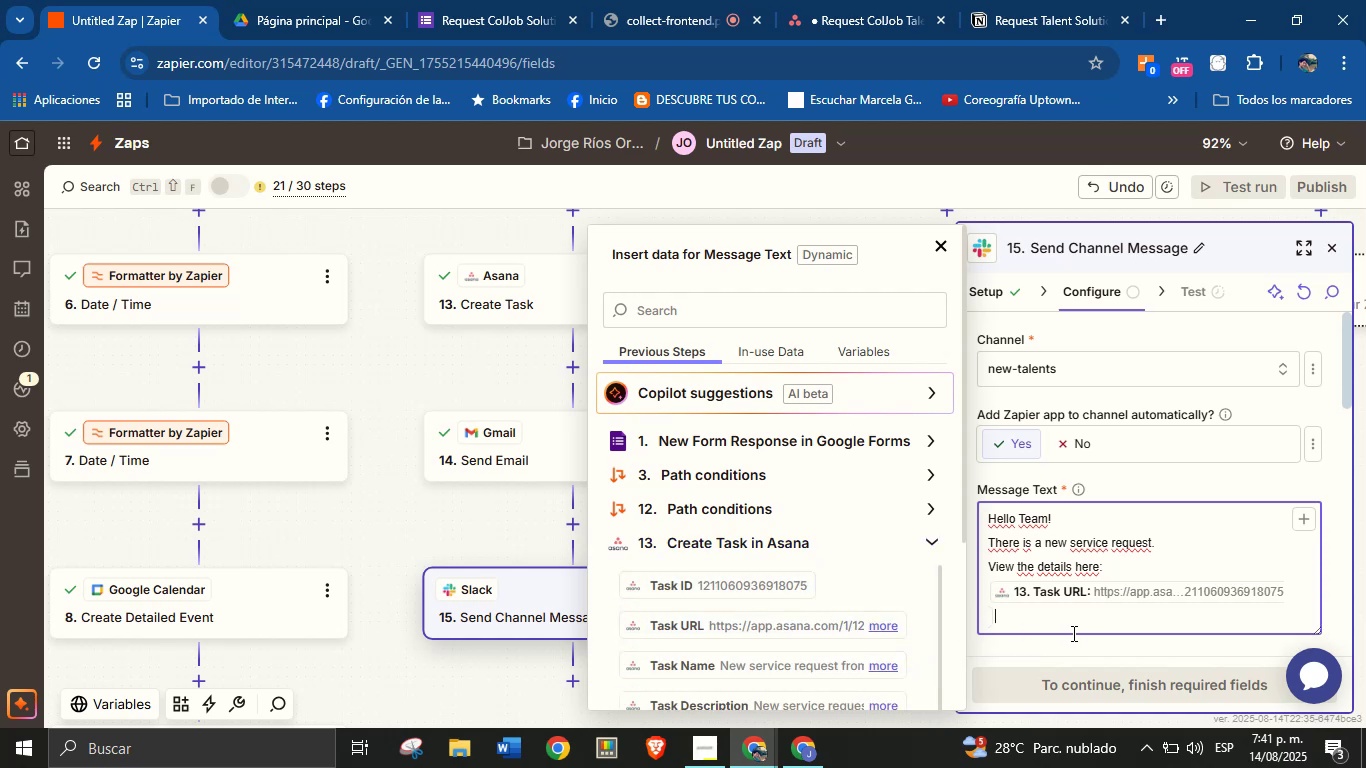 
scroll: coordinate [874, 602], scroll_direction: down, amount: 1.0
 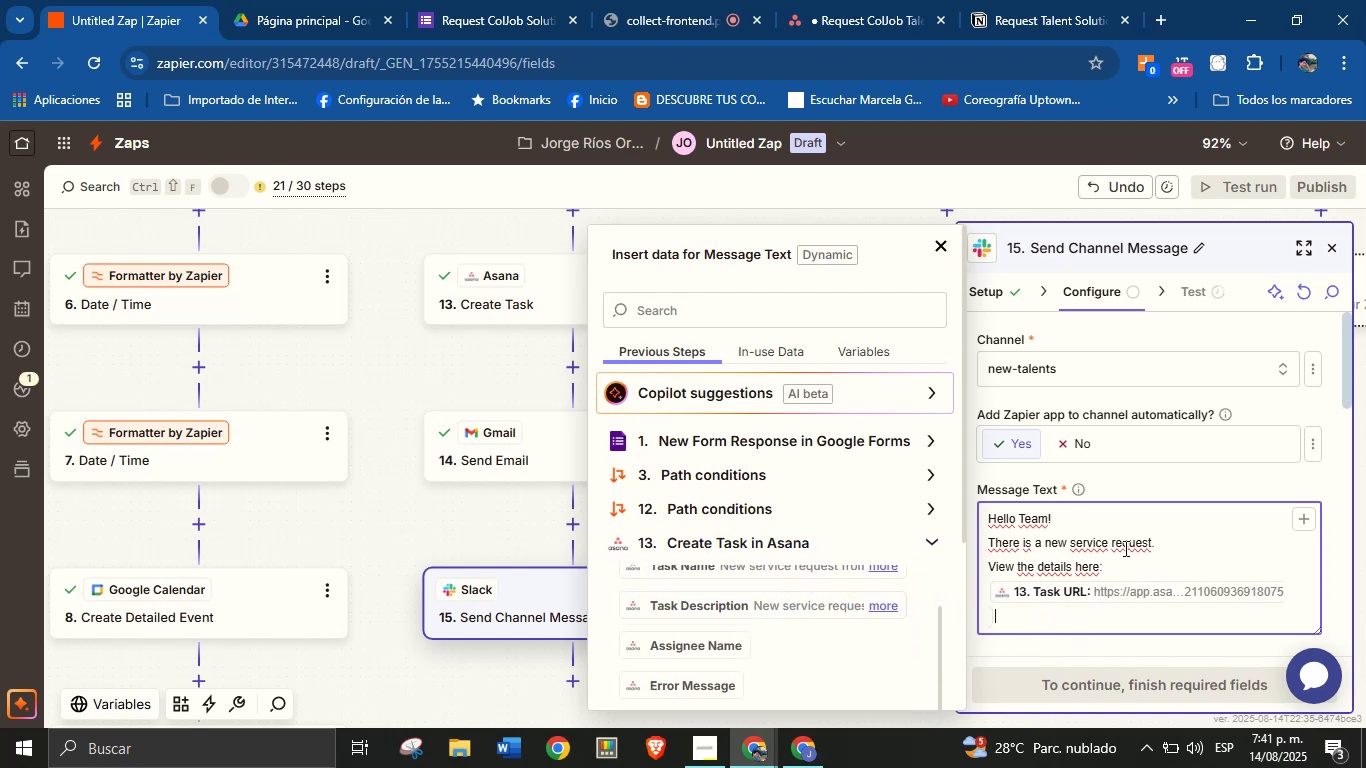 
left_click([1164, 491])
 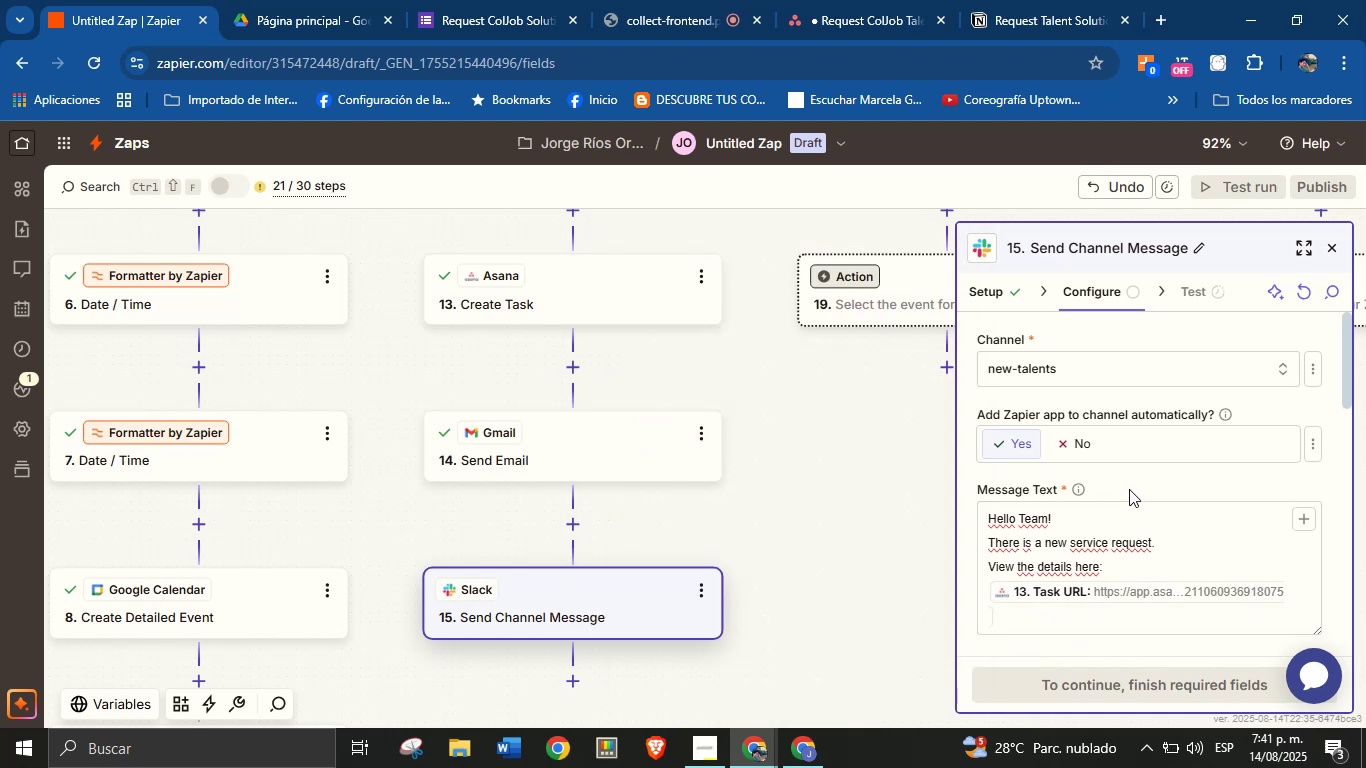 
scroll: coordinate [1097, 461], scroll_direction: down, amount: 3.0
 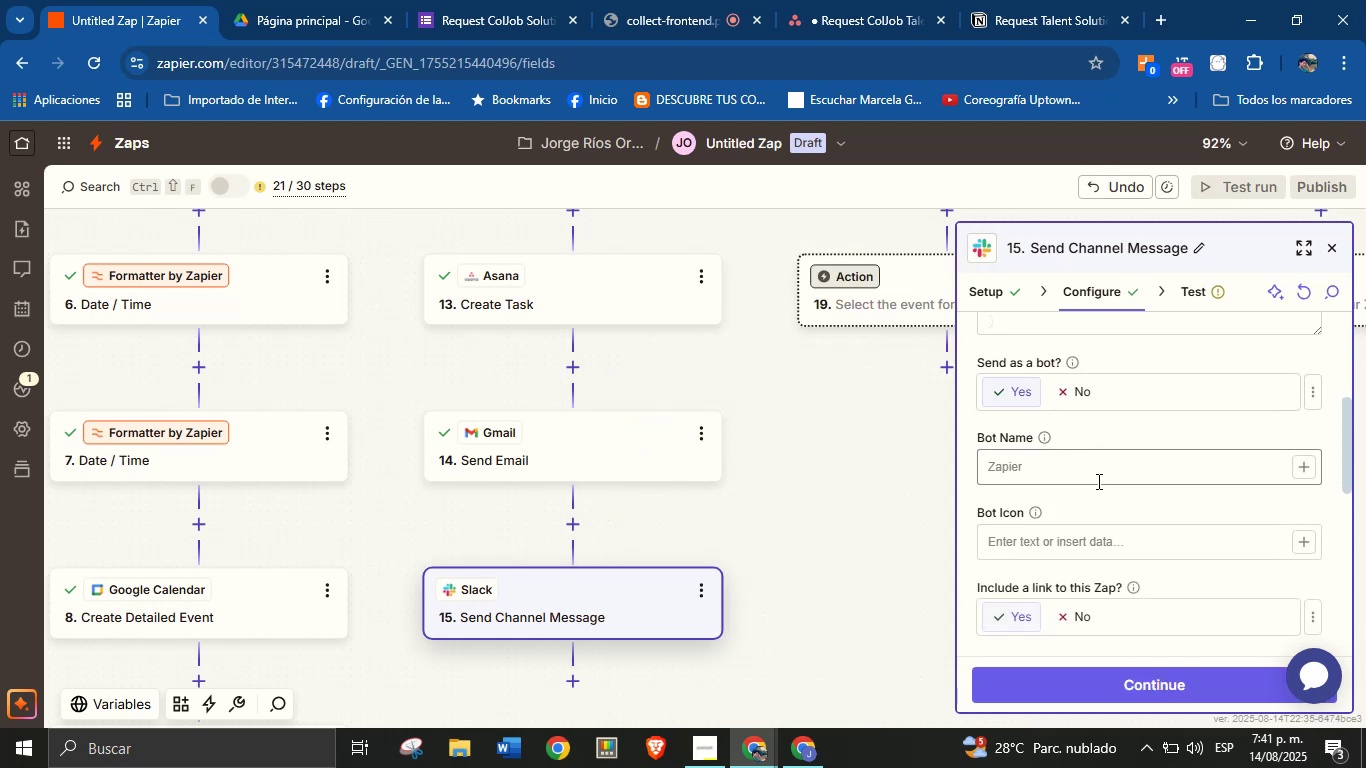 
scroll: coordinate [1099, 491], scroll_direction: up, amount: 3.0
 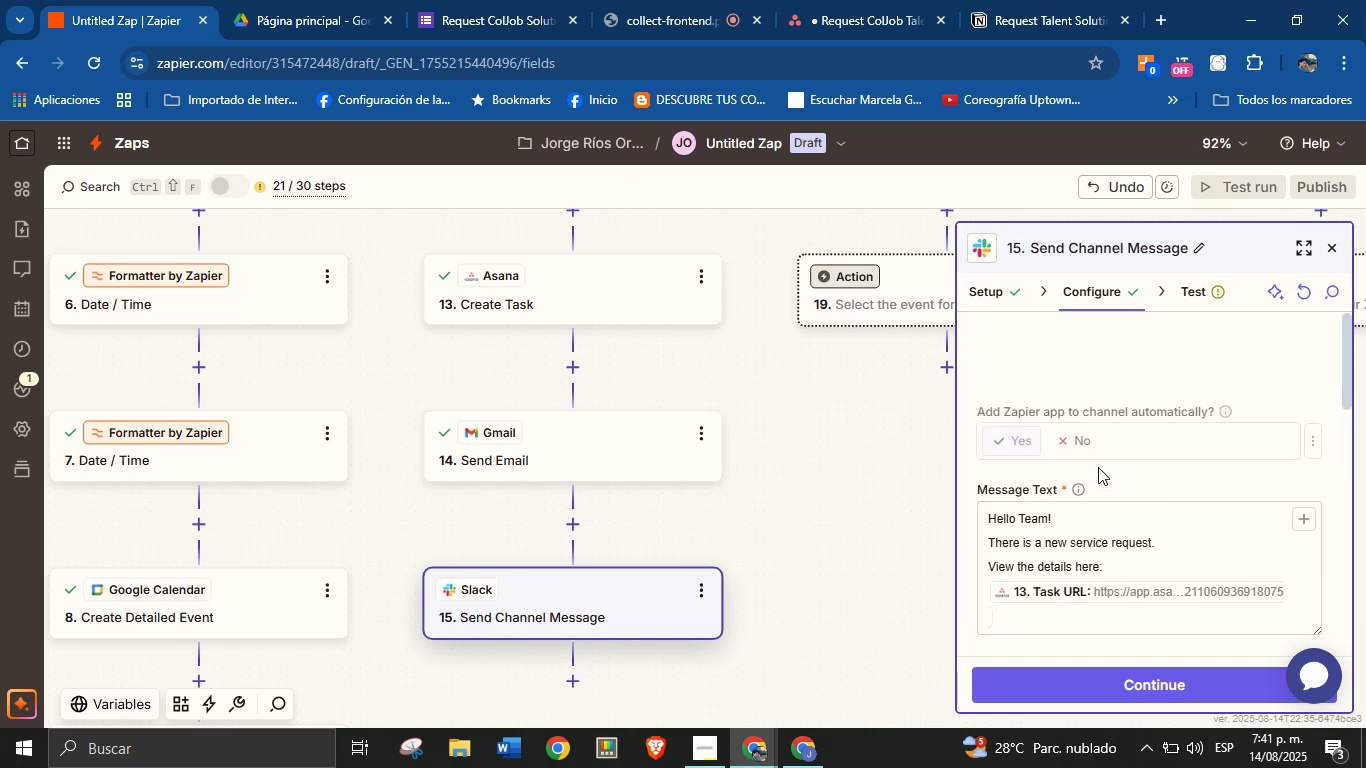 
scroll: coordinate [1096, 502], scroll_direction: down, amount: 4.0
 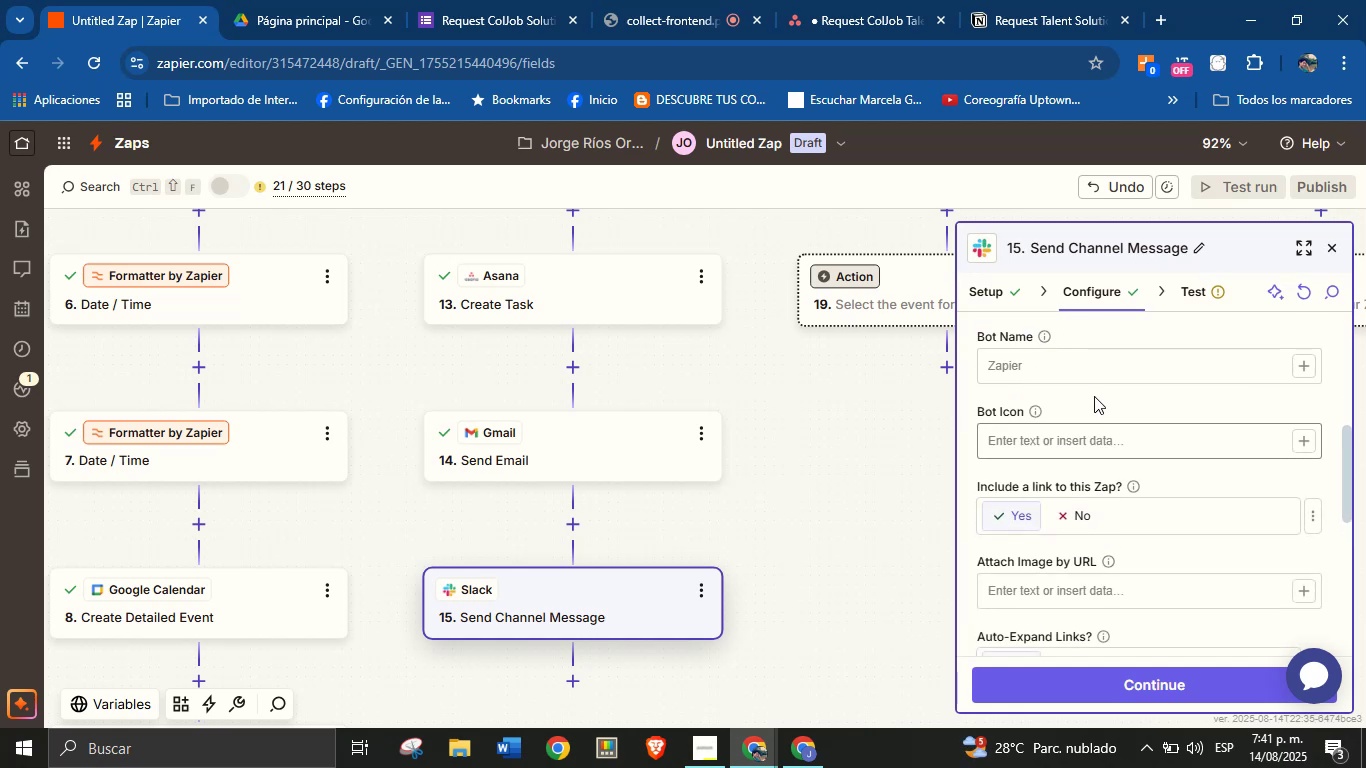 
scroll: coordinate [1086, 440], scroll_direction: up, amount: 1.0
 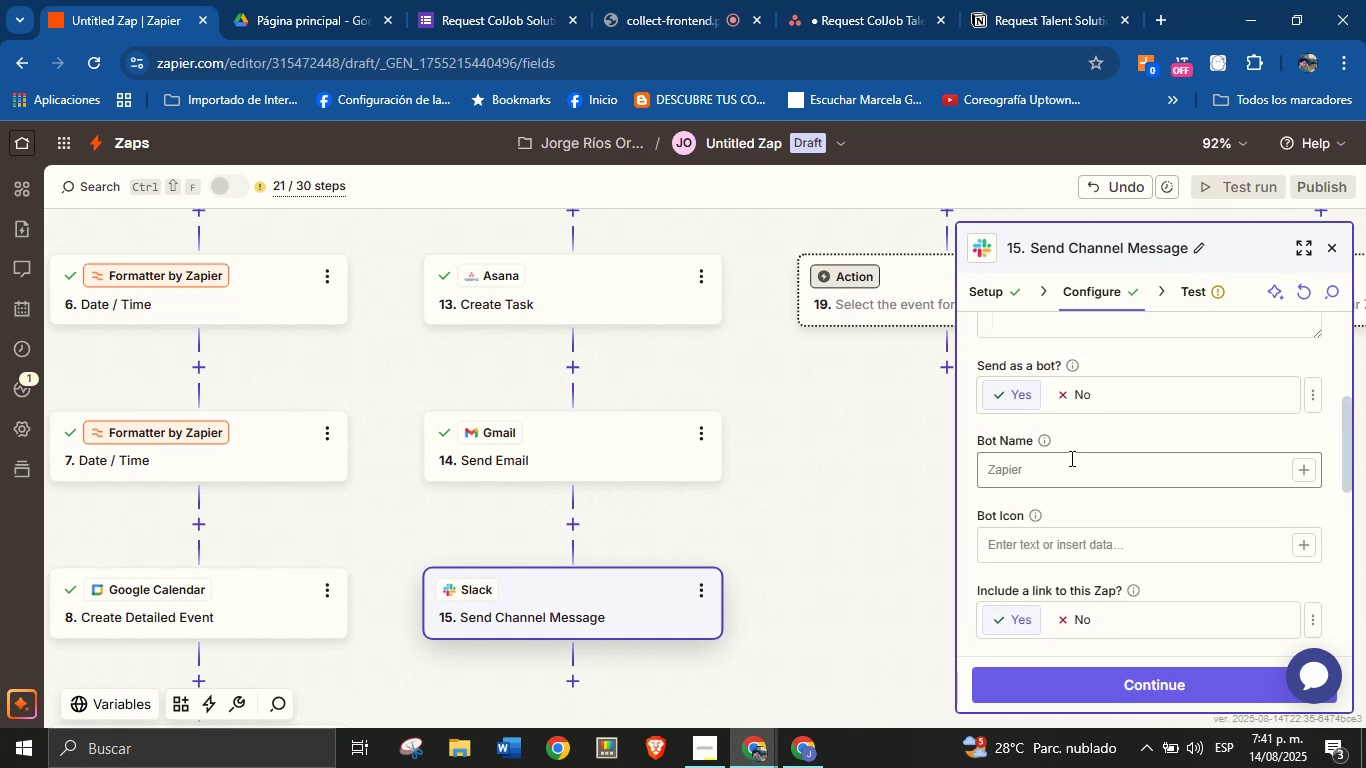 
left_click([1070, 458])
 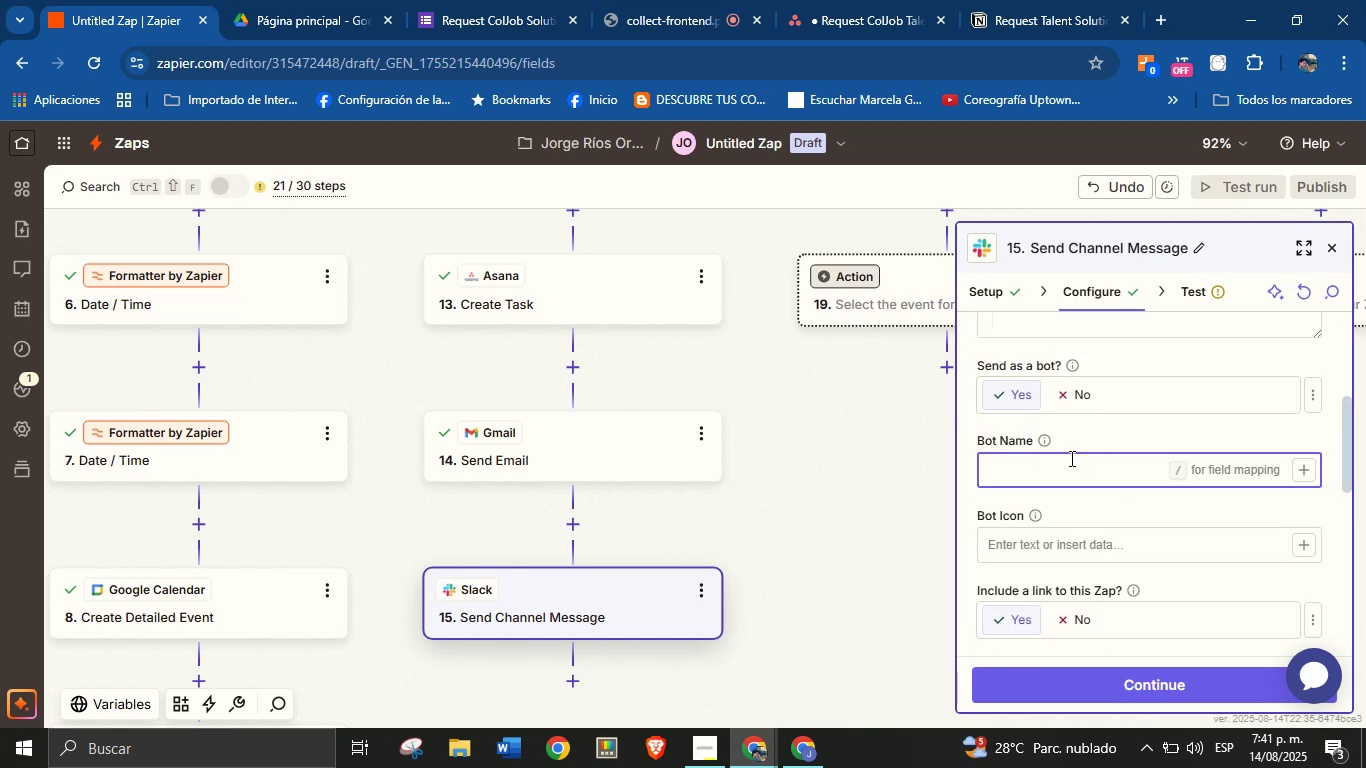 
type(Orenji from ColJob)
 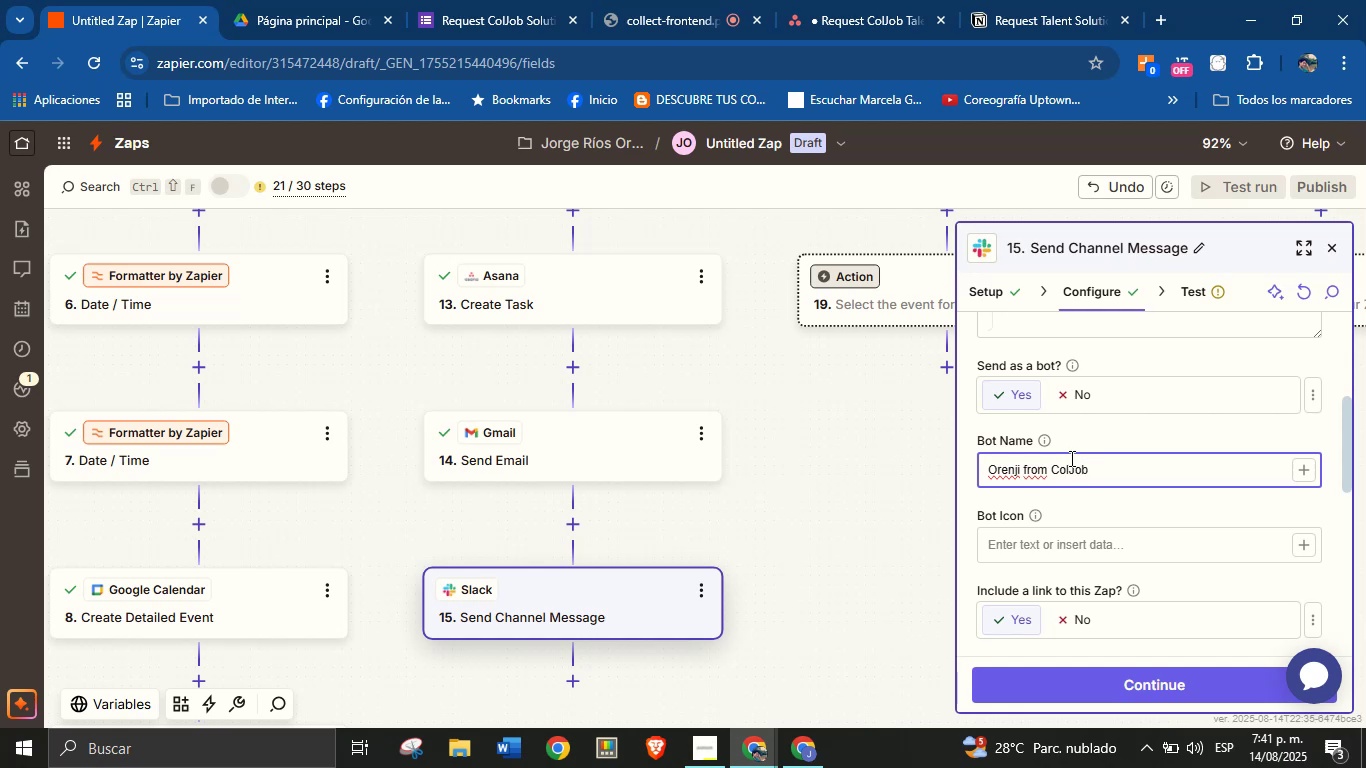 
scroll: coordinate [1115, 443], scroll_direction: down, amount: 1.0
 